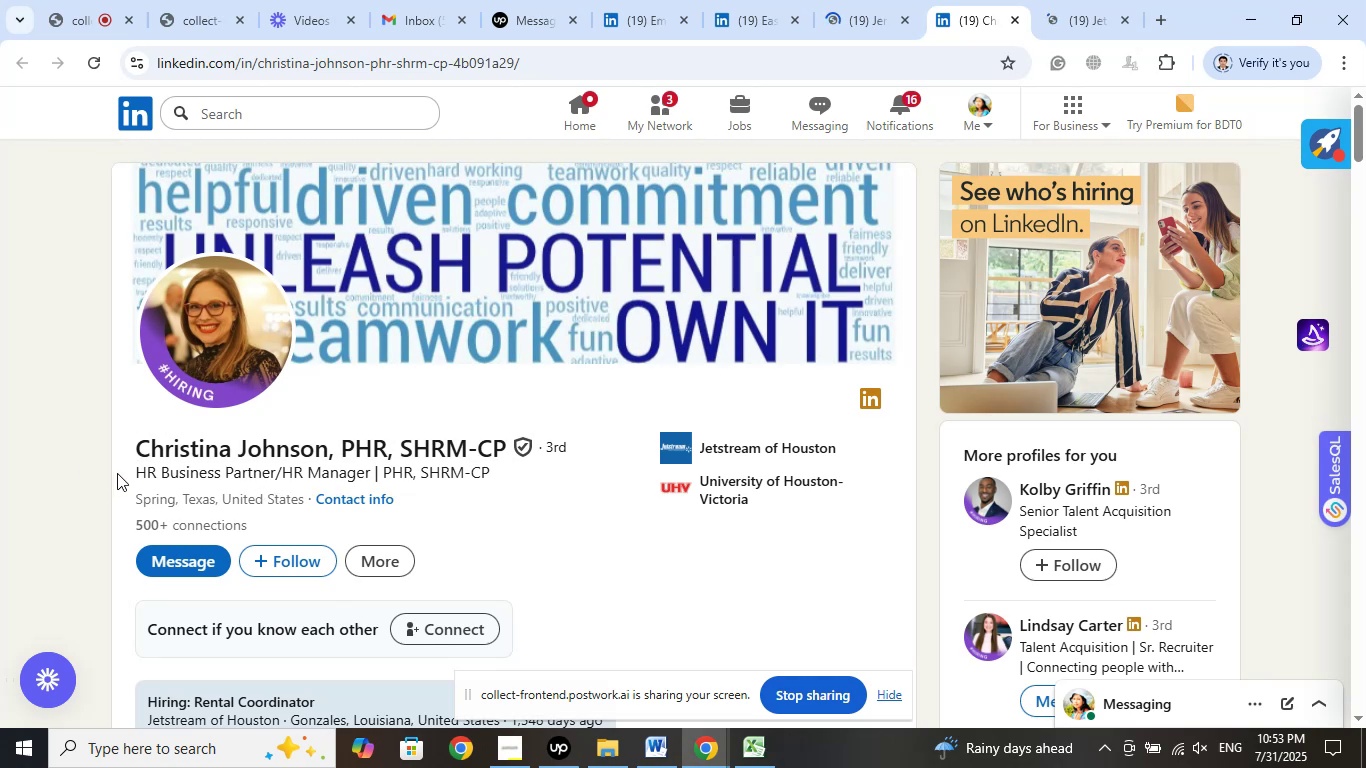 
left_click_drag(start_coordinate=[123, 470], to_coordinate=[370, 478])
 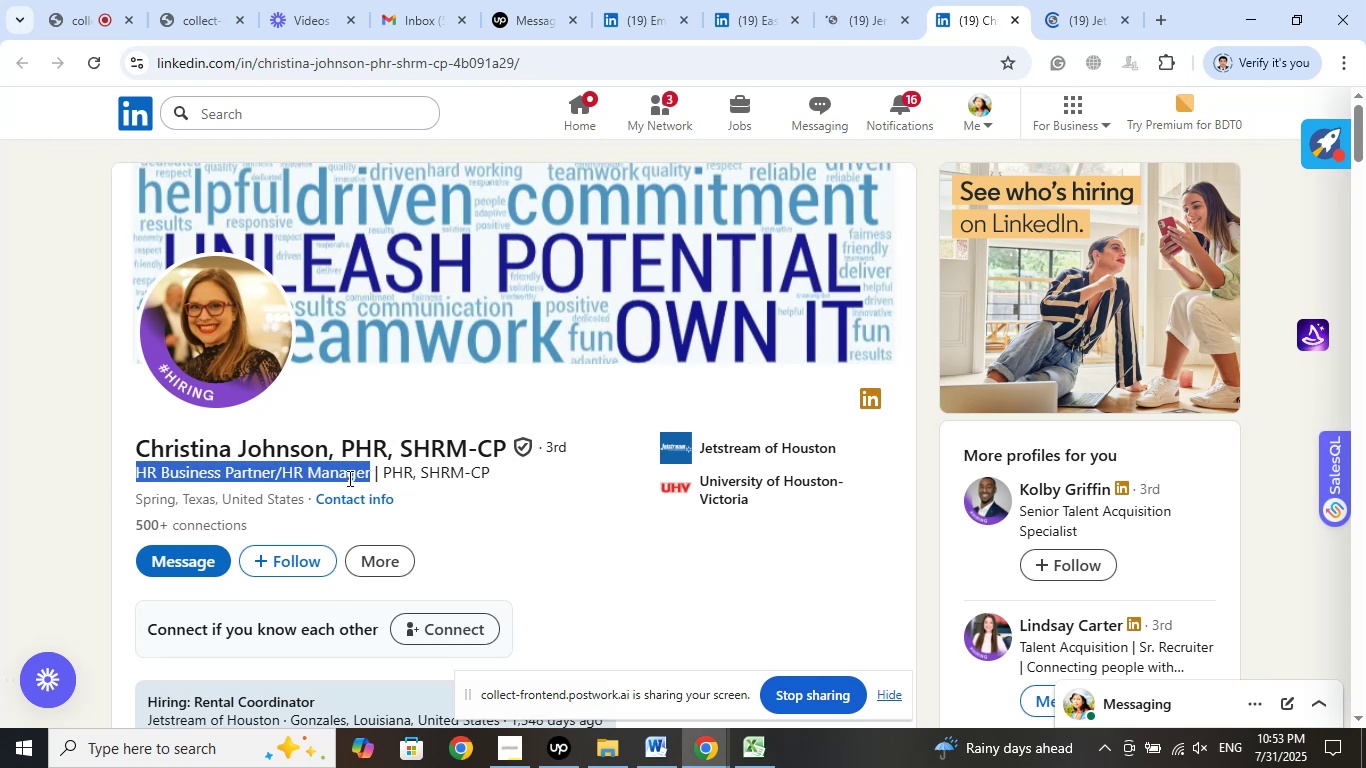 
right_click([348, 478])
 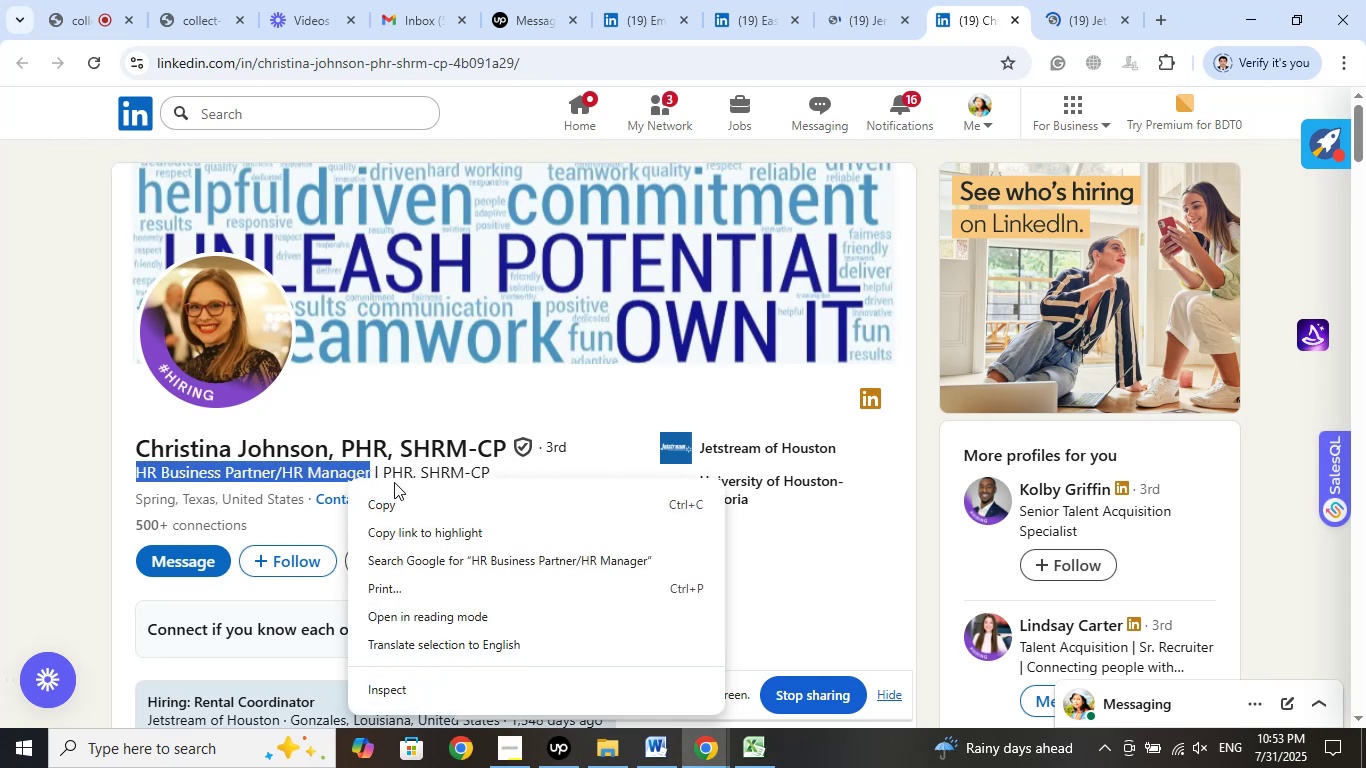 
left_click([387, 497])
 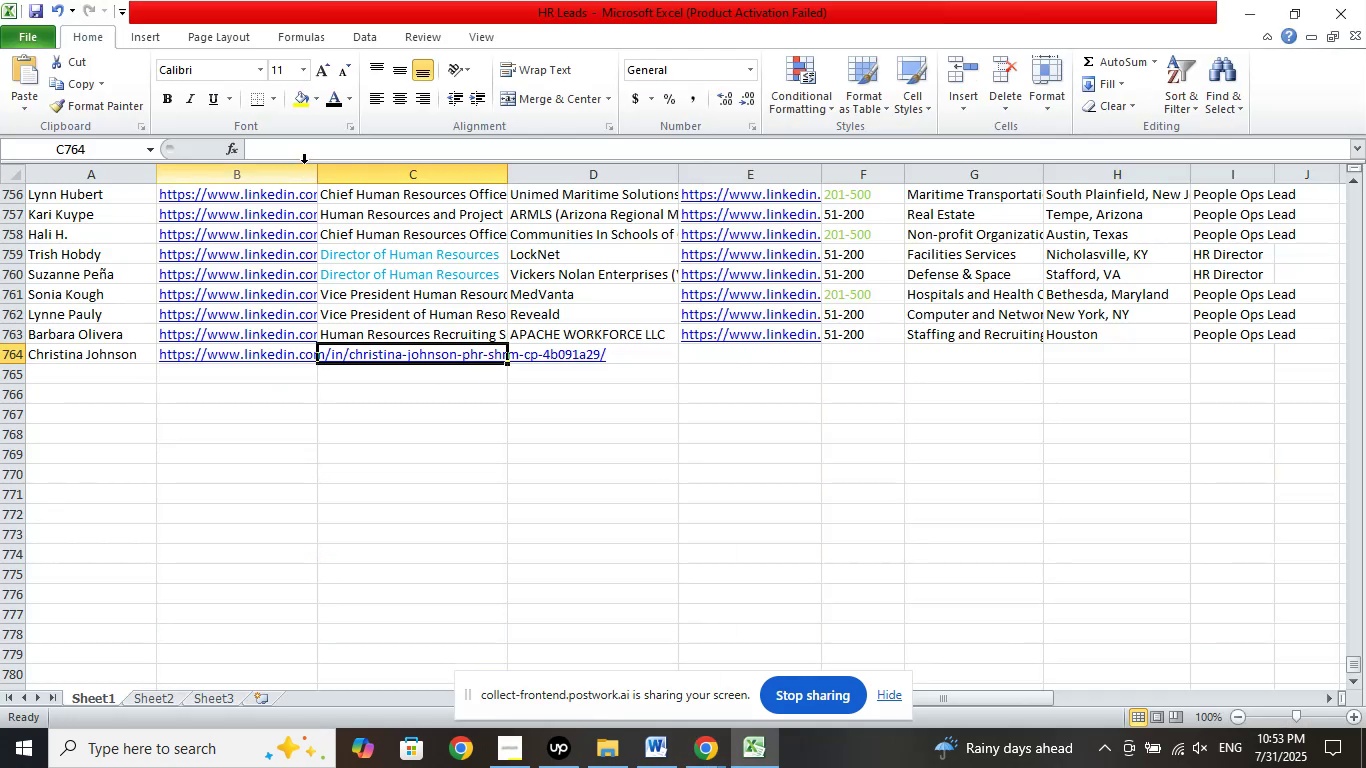 
double_click([294, 143])
 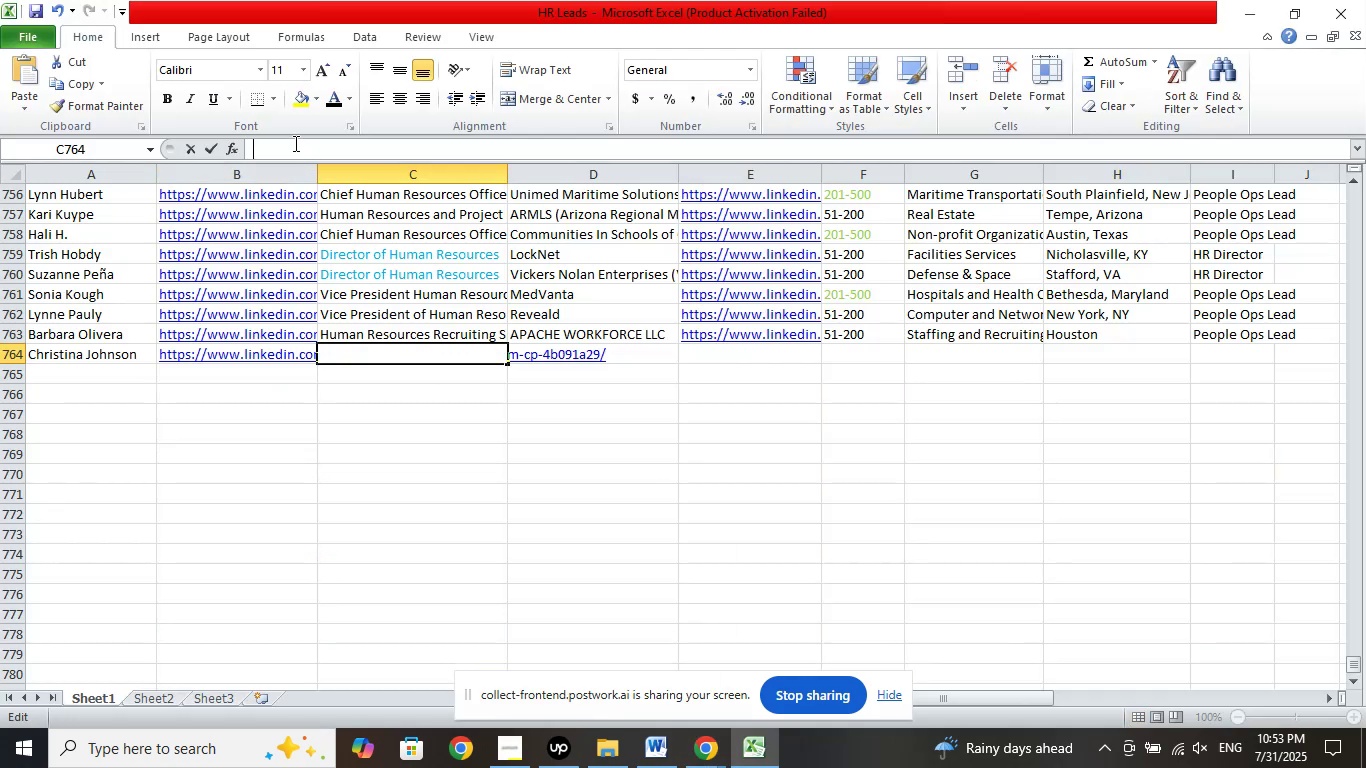 
right_click([294, 143])
 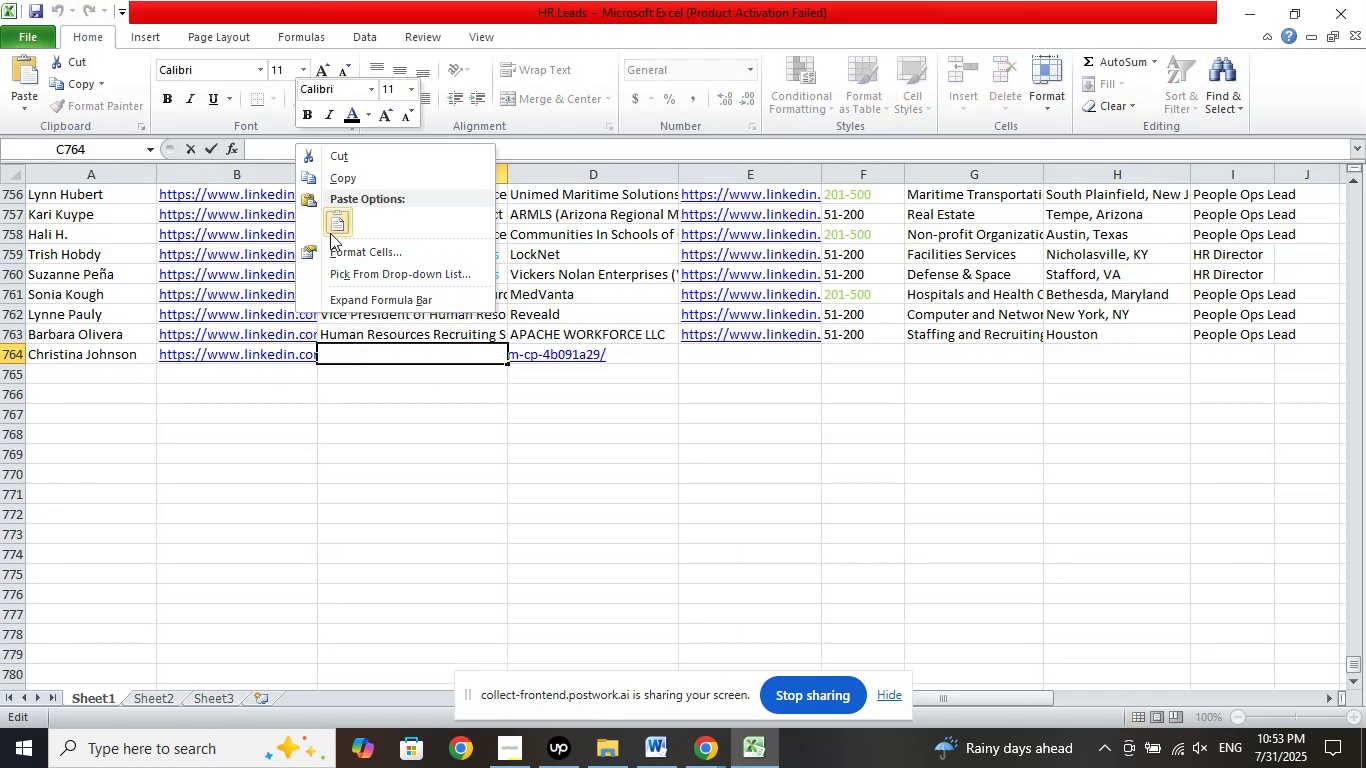 
left_click([341, 224])
 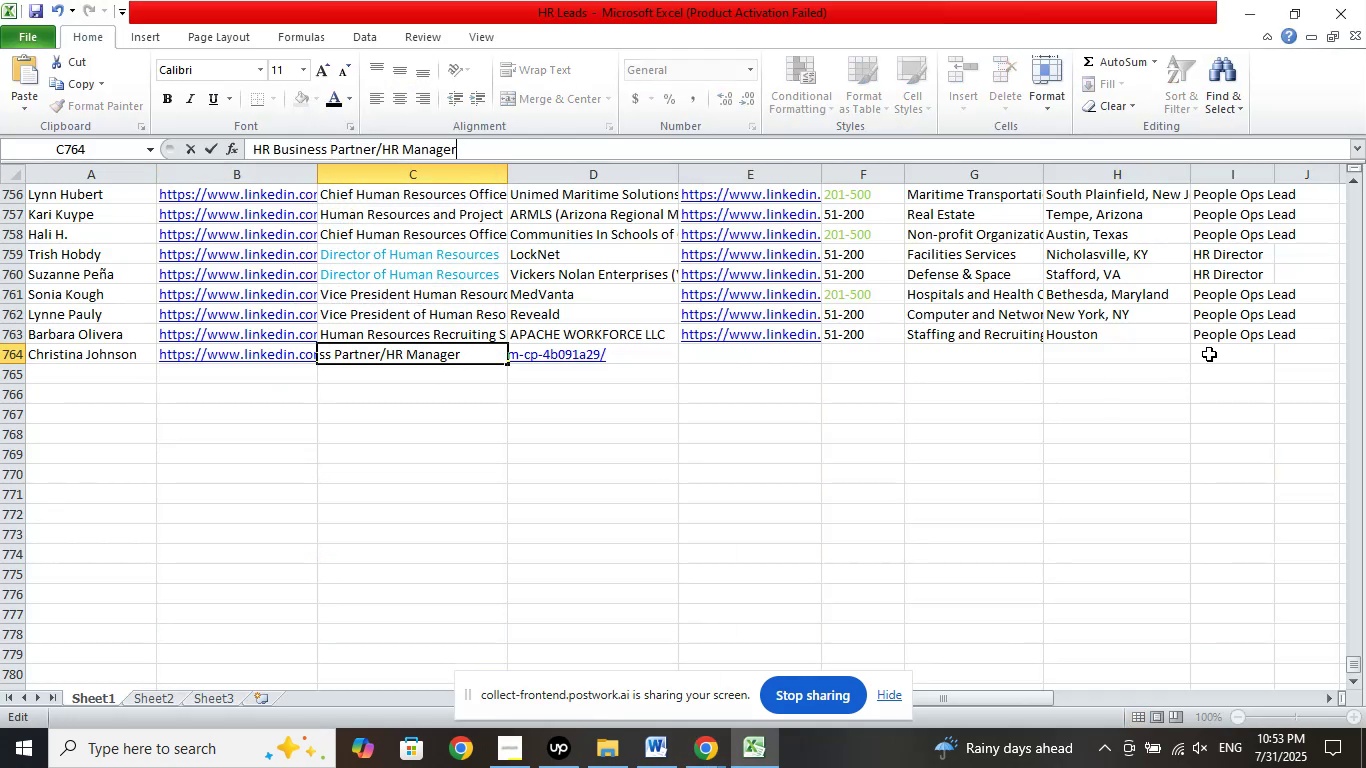 
left_click([1210, 353])
 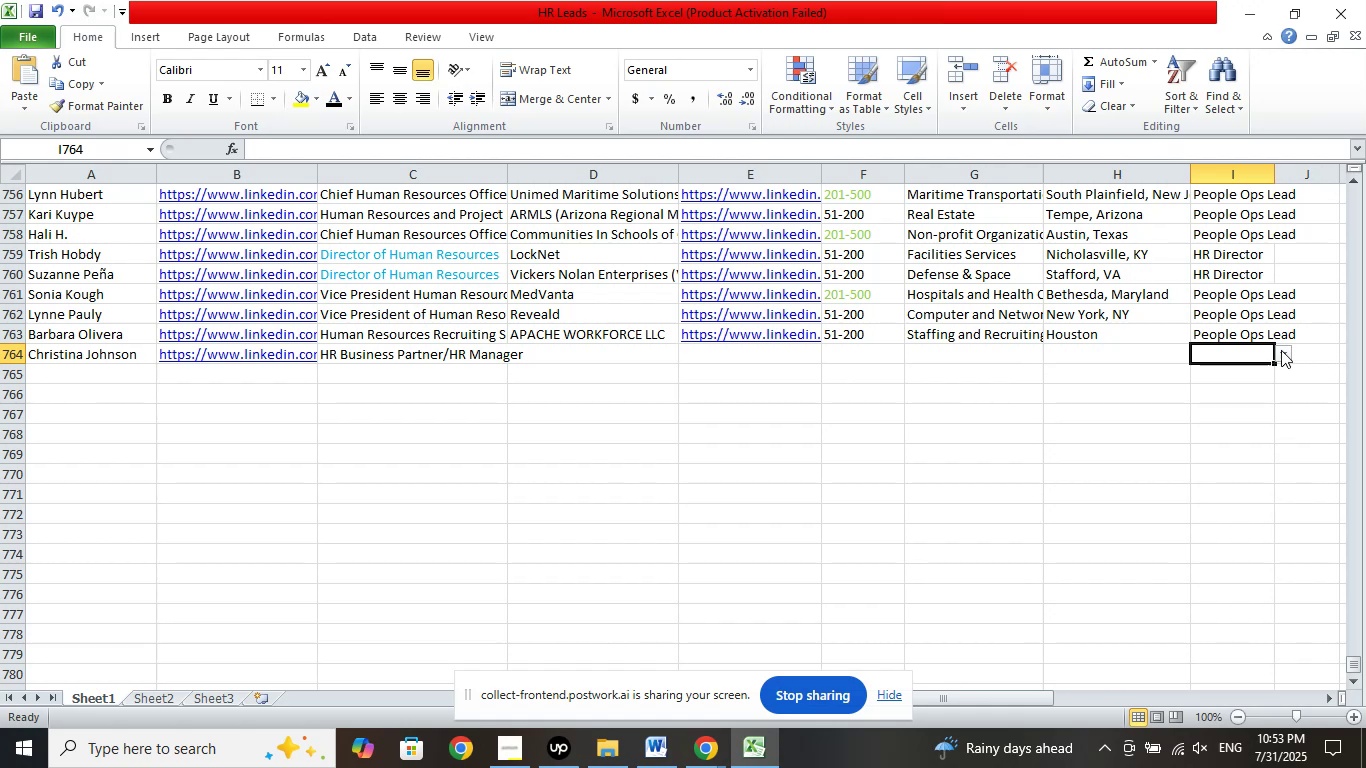 
left_click([1287, 351])
 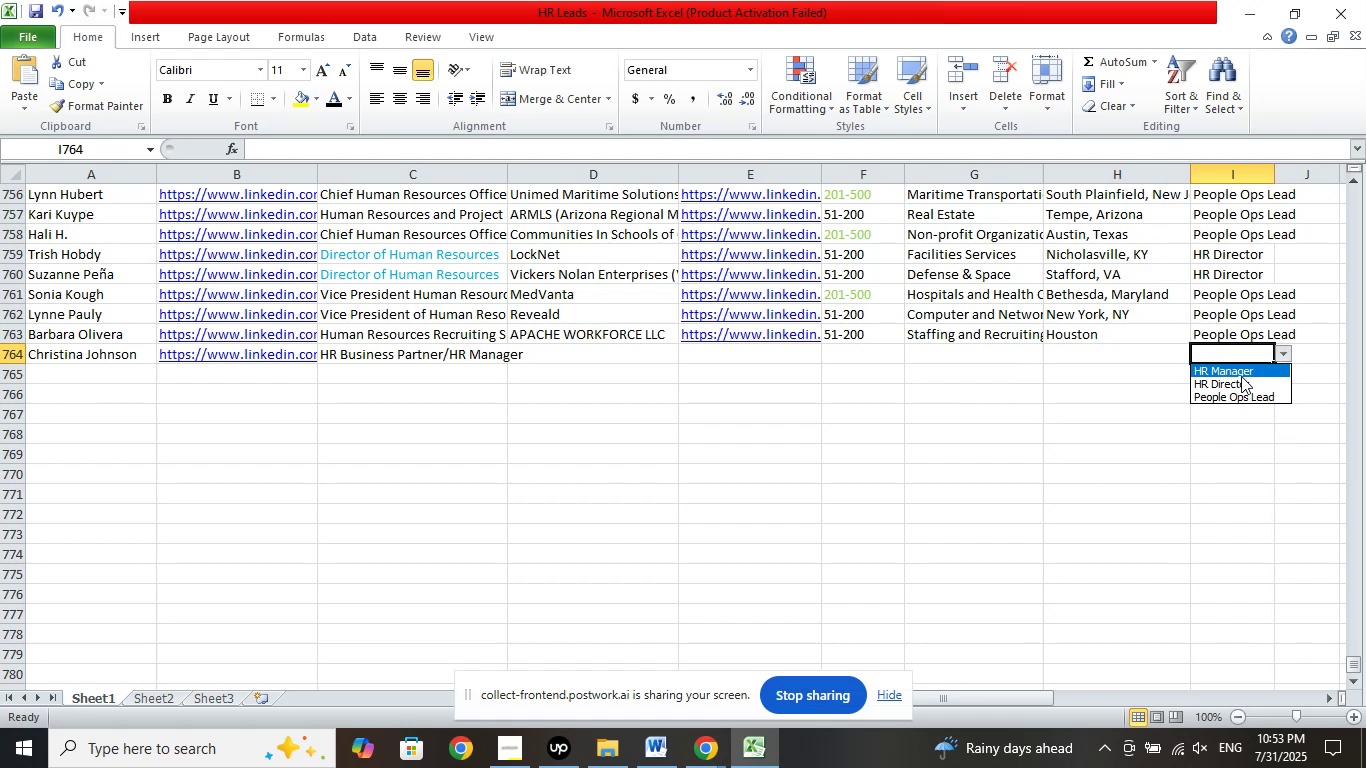 
left_click([1241, 376])
 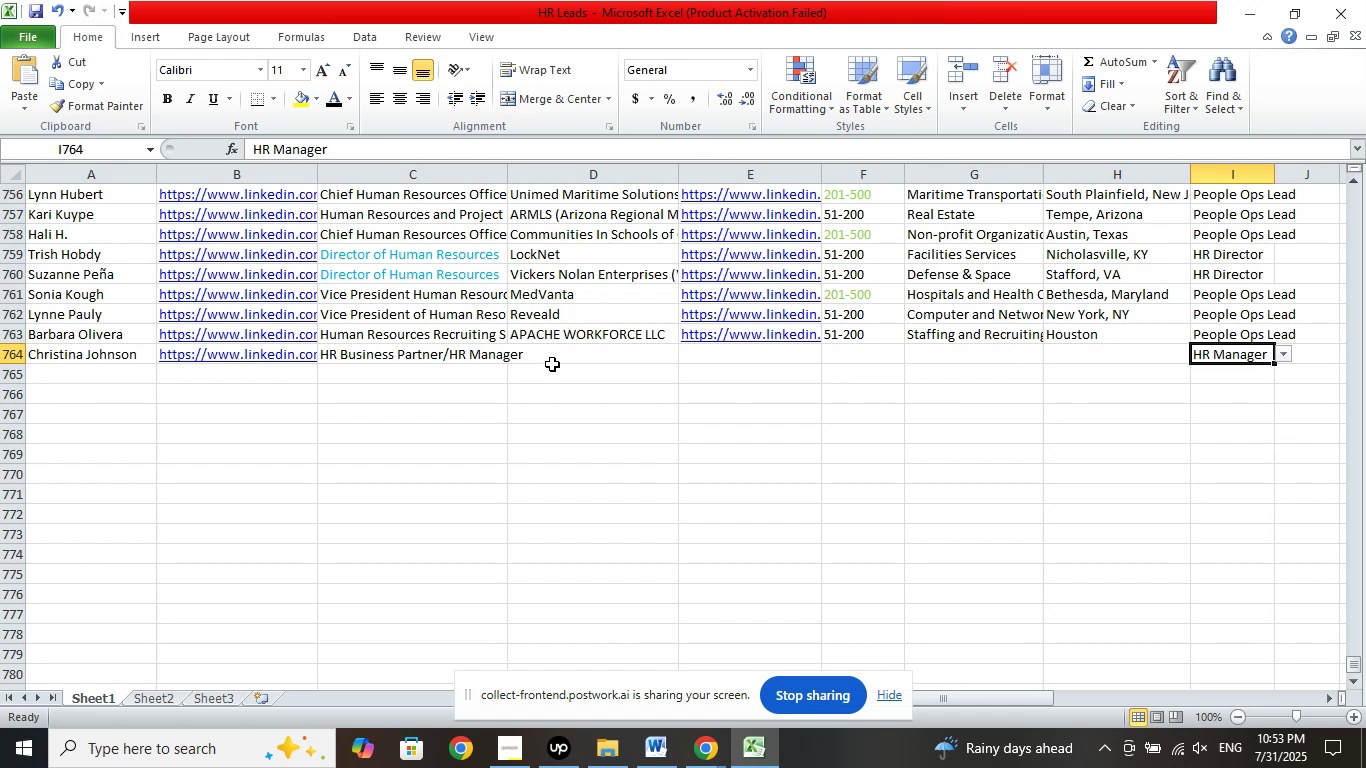 
left_click([556, 358])
 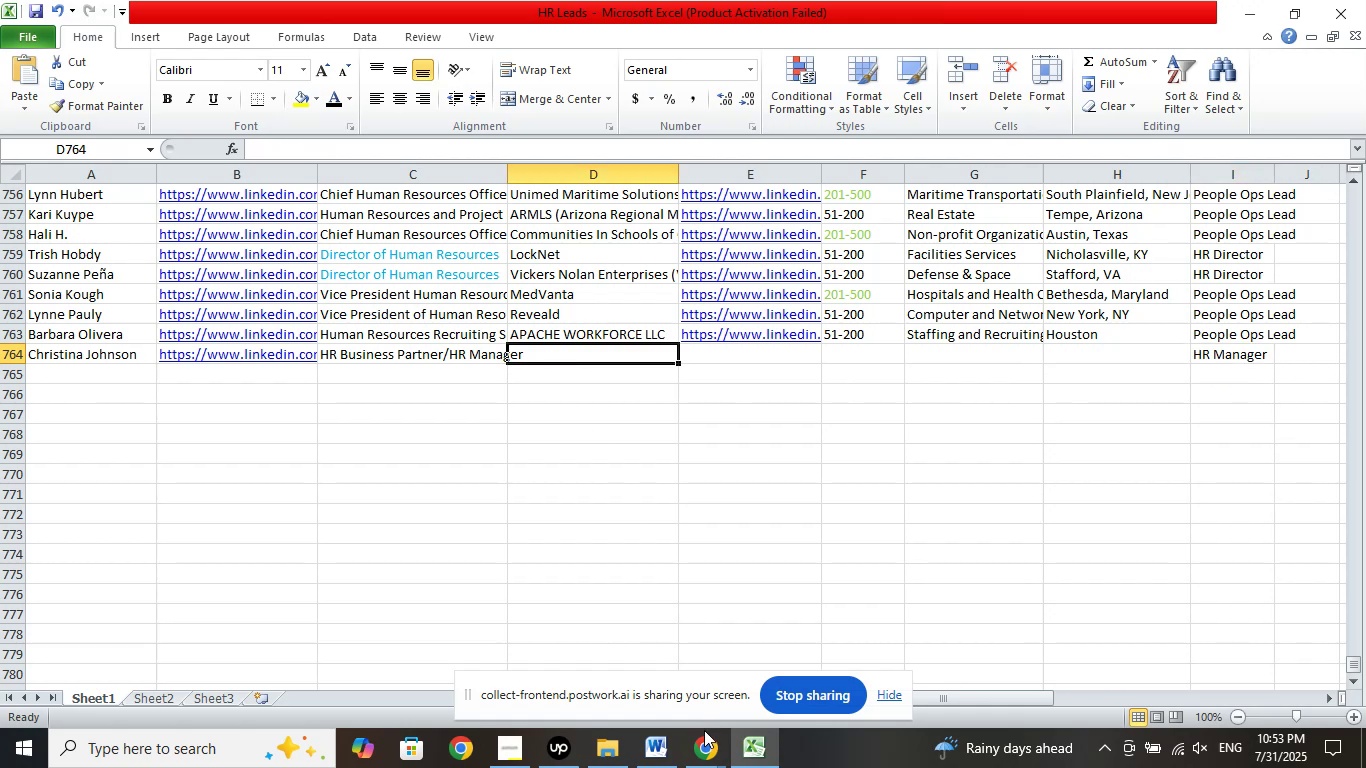 
left_click([703, 755])
 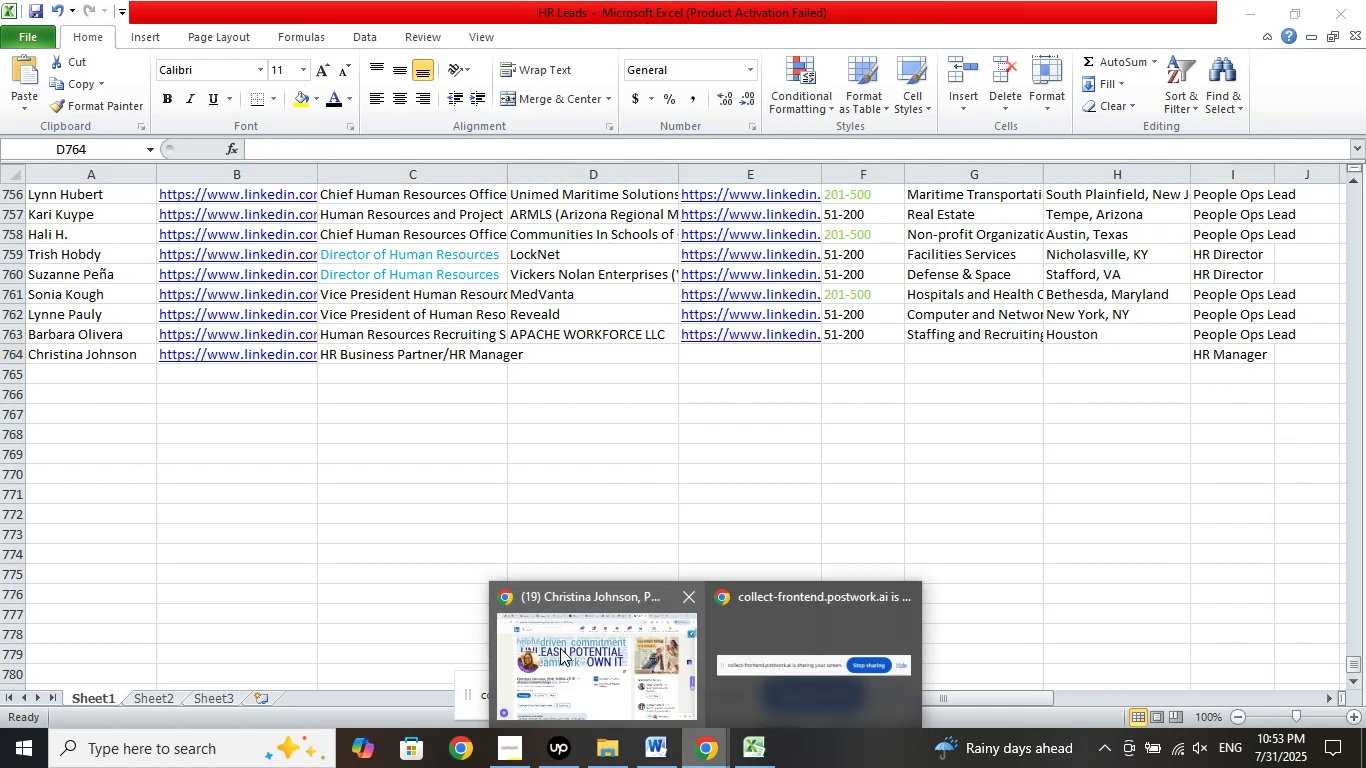 
left_click([560, 648])
 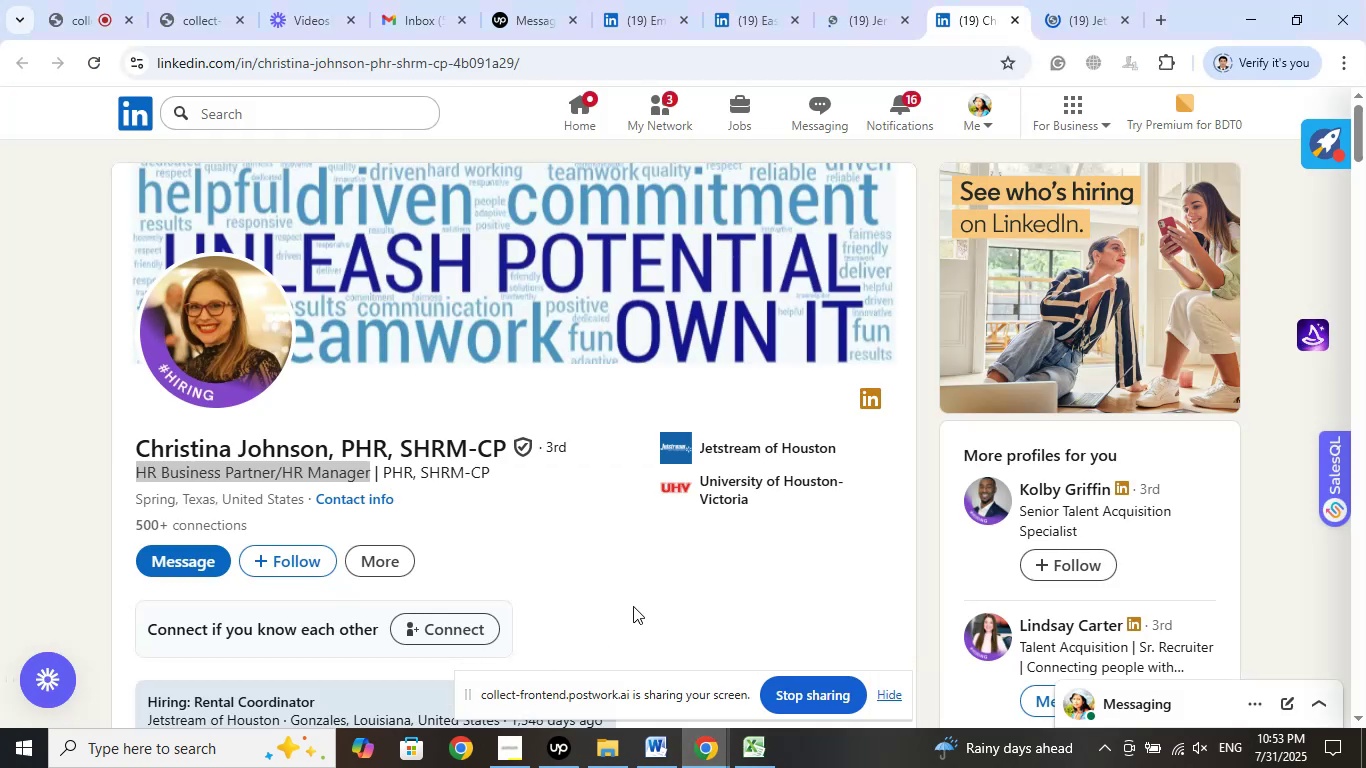 
left_click([1066, 4])
 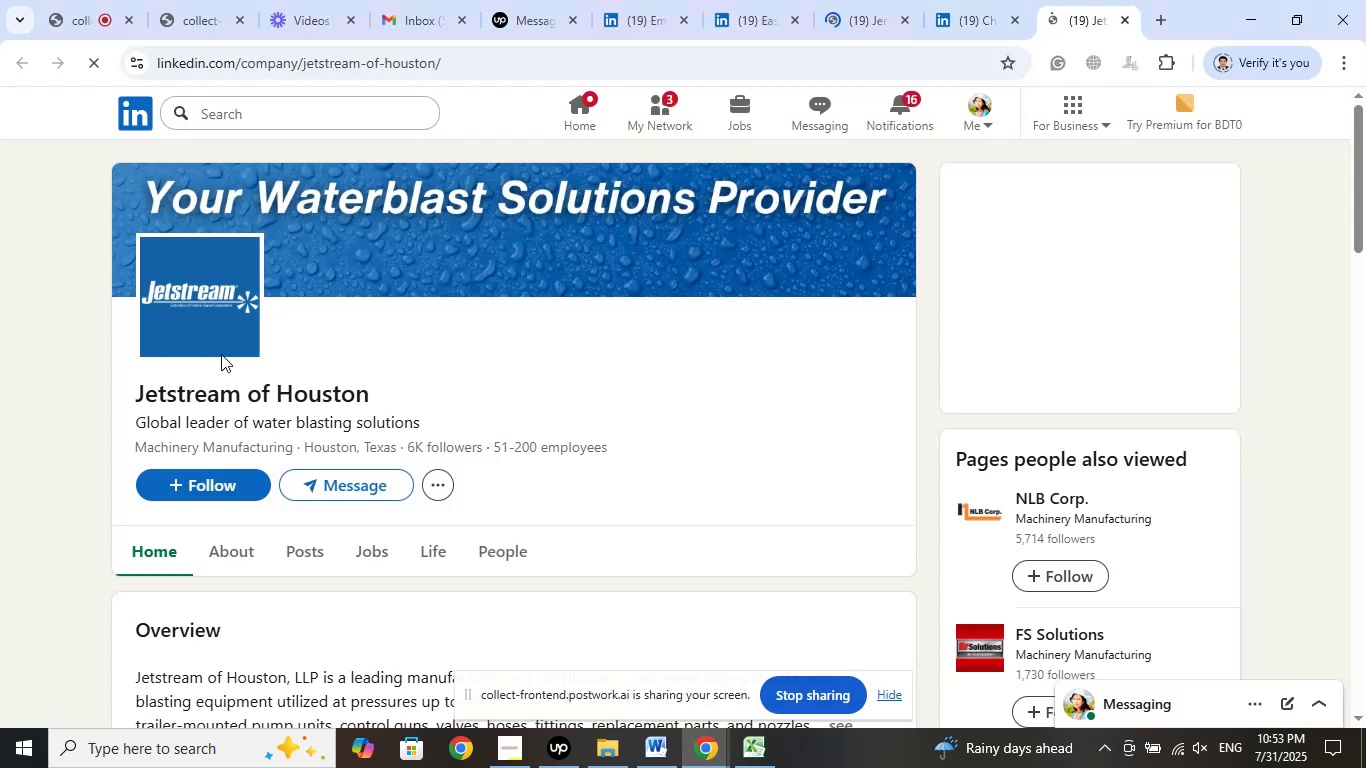 
left_click_drag(start_coordinate=[127, 390], to_coordinate=[367, 395])
 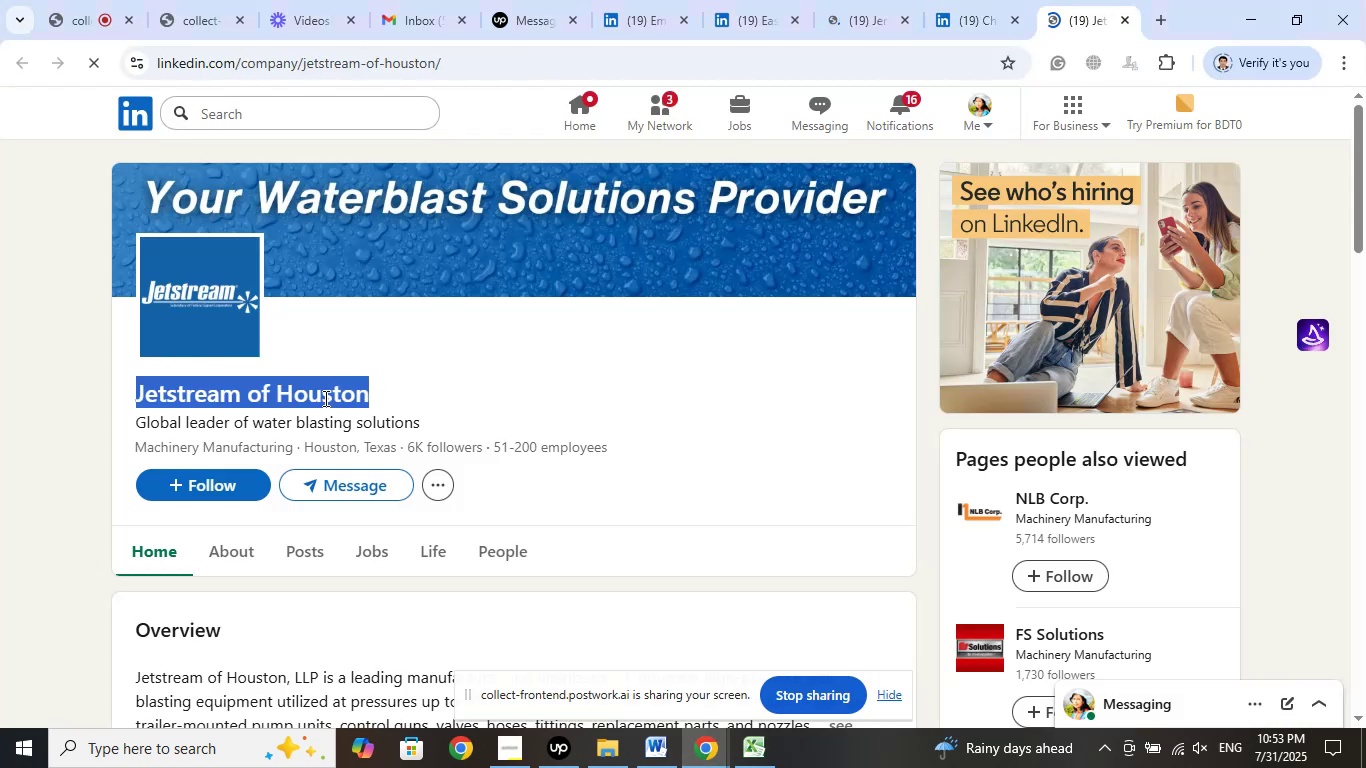 
right_click([323, 397])
 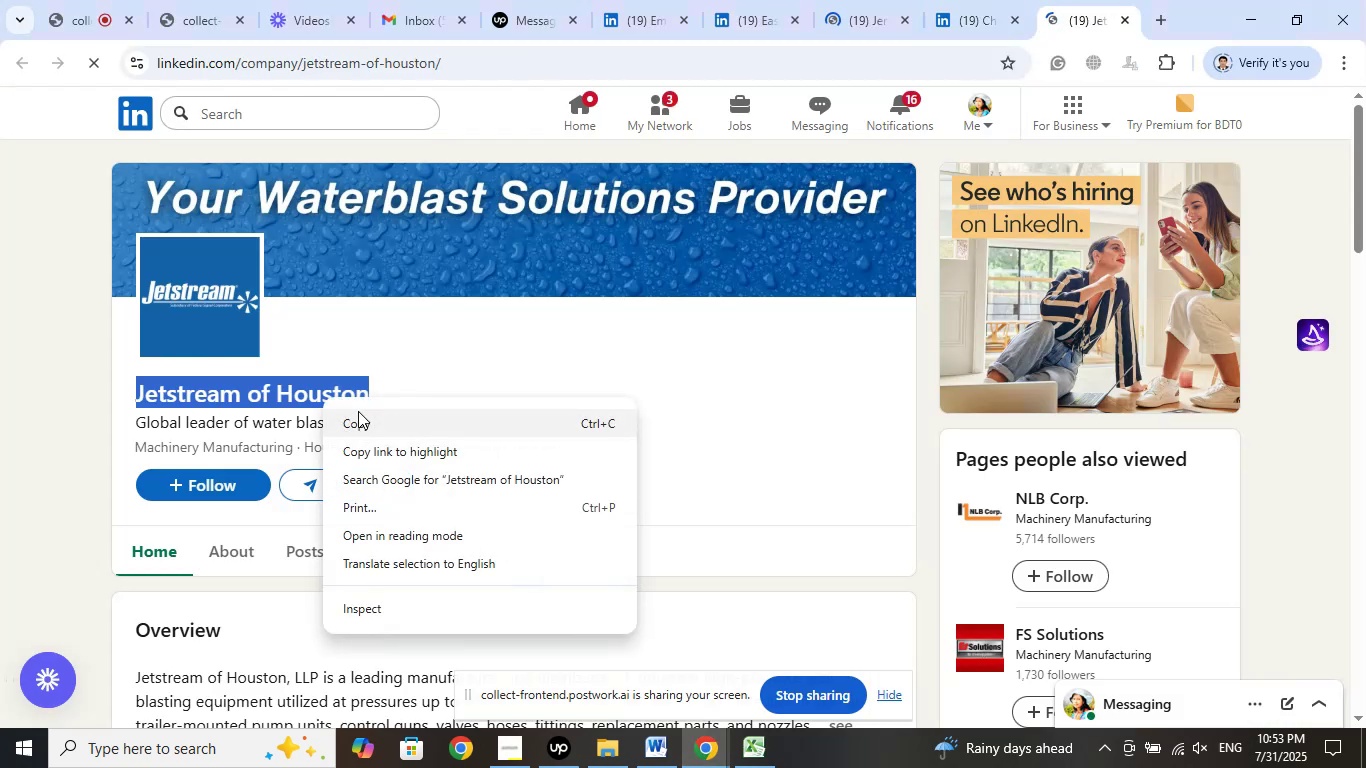 
left_click_drag(start_coordinate=[358, 411], to_coordinate=[358, 416])
 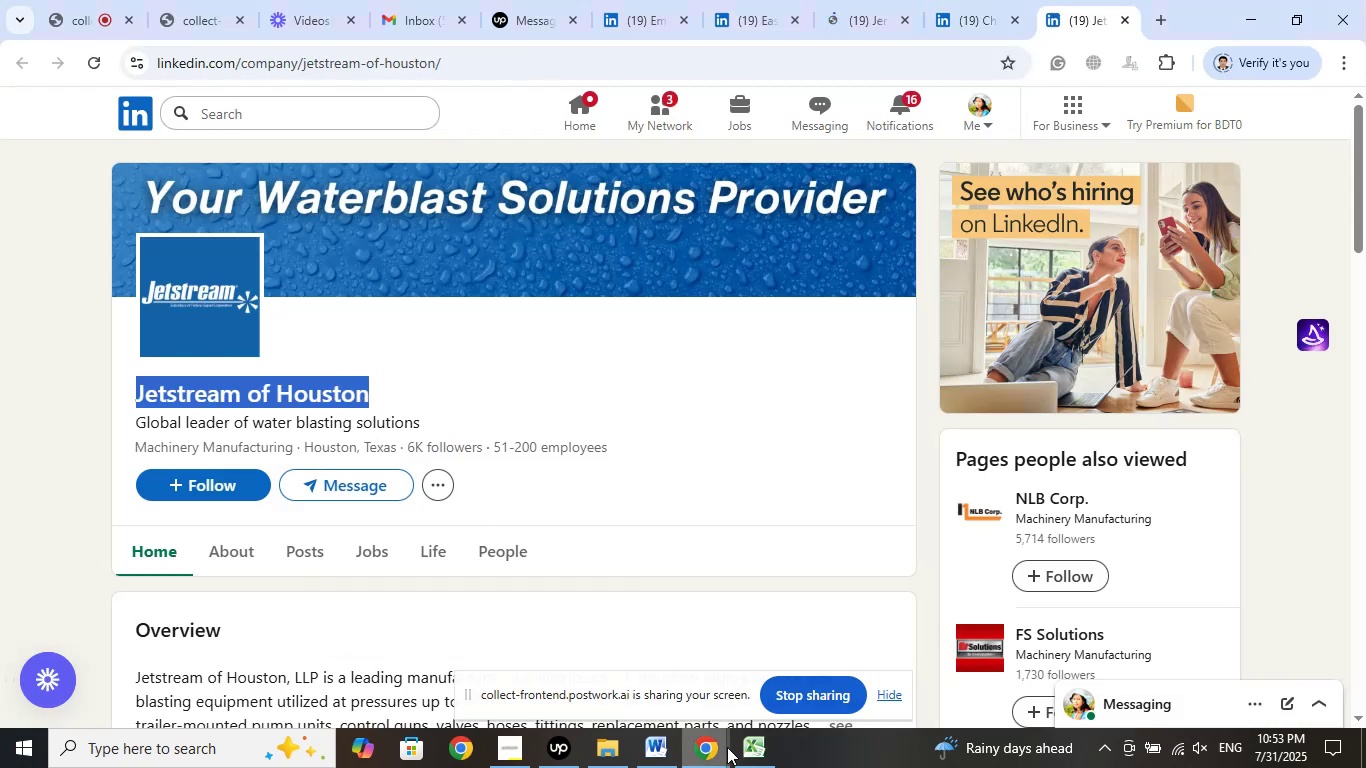 
left_click([756, 763])
 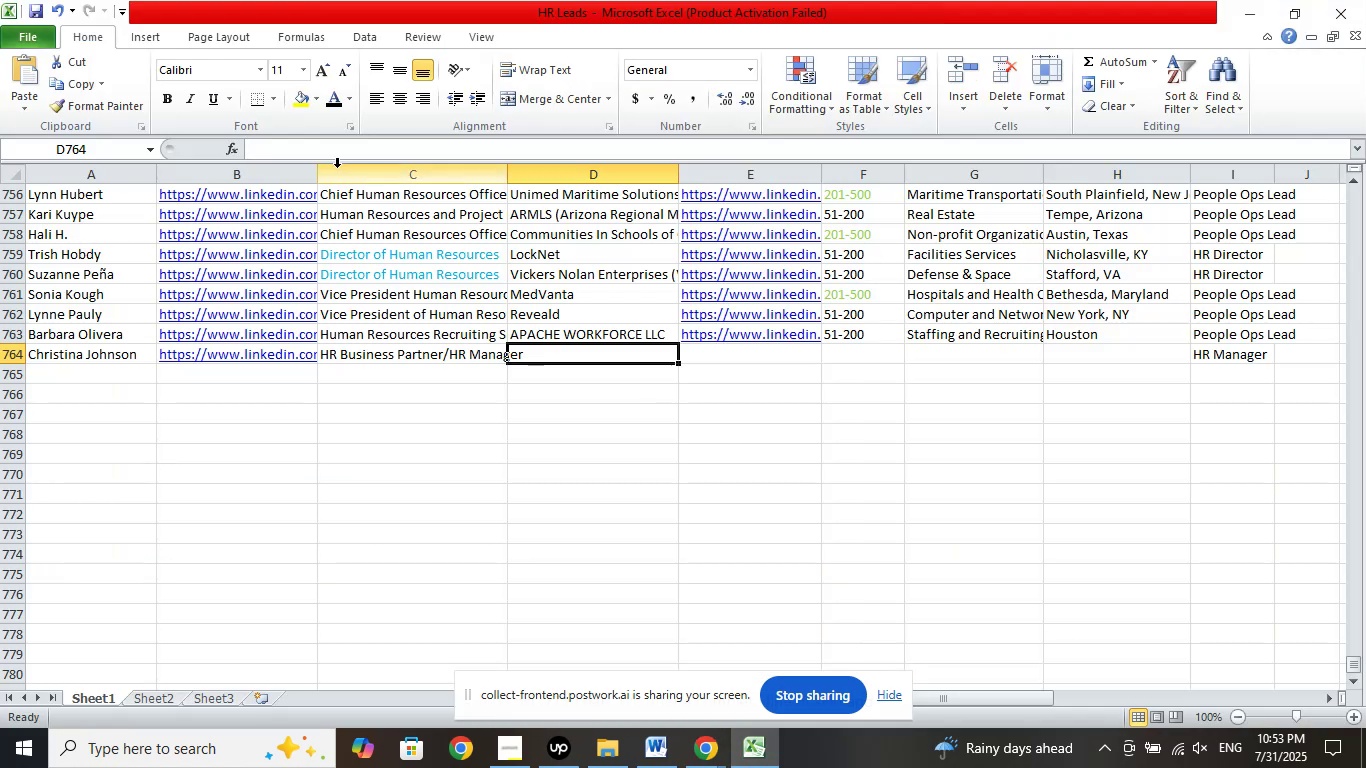 
left_click([319, 147])
 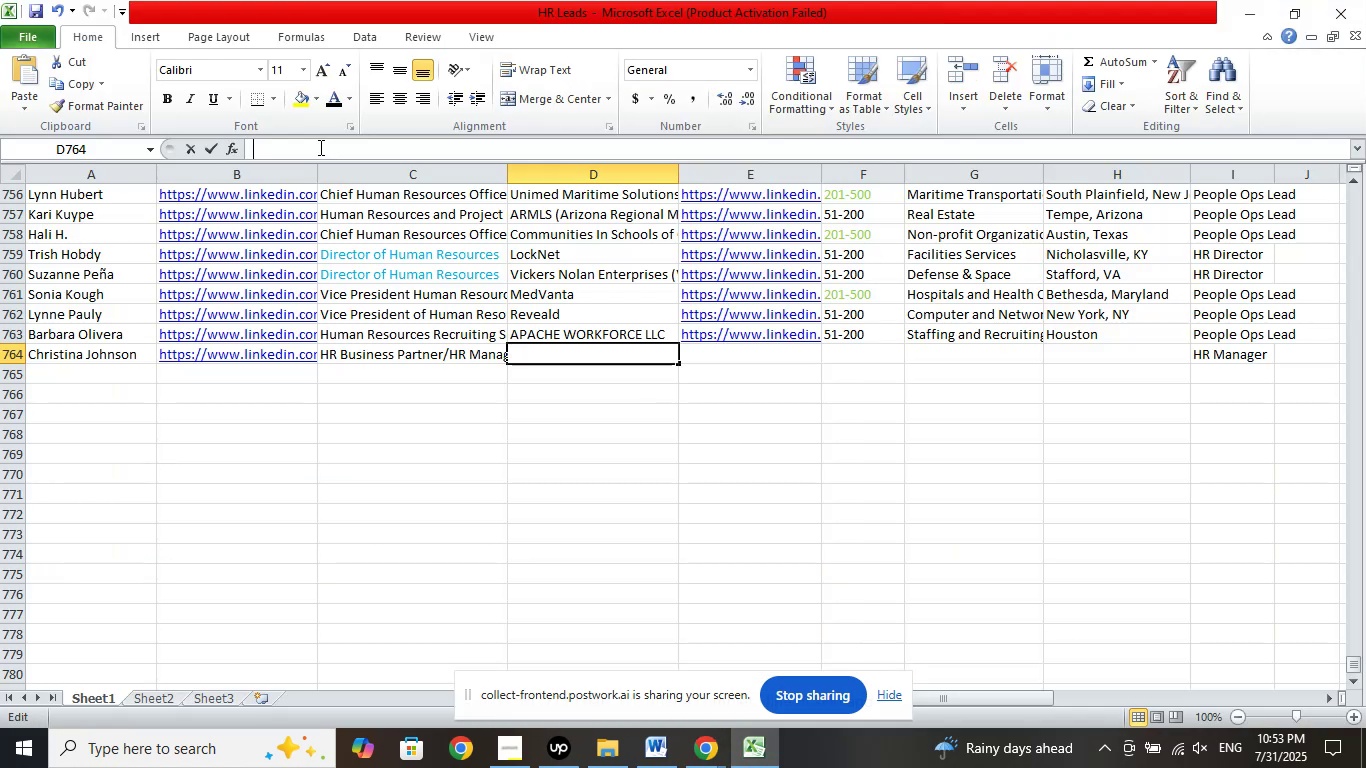 
right_click([319, 147])
 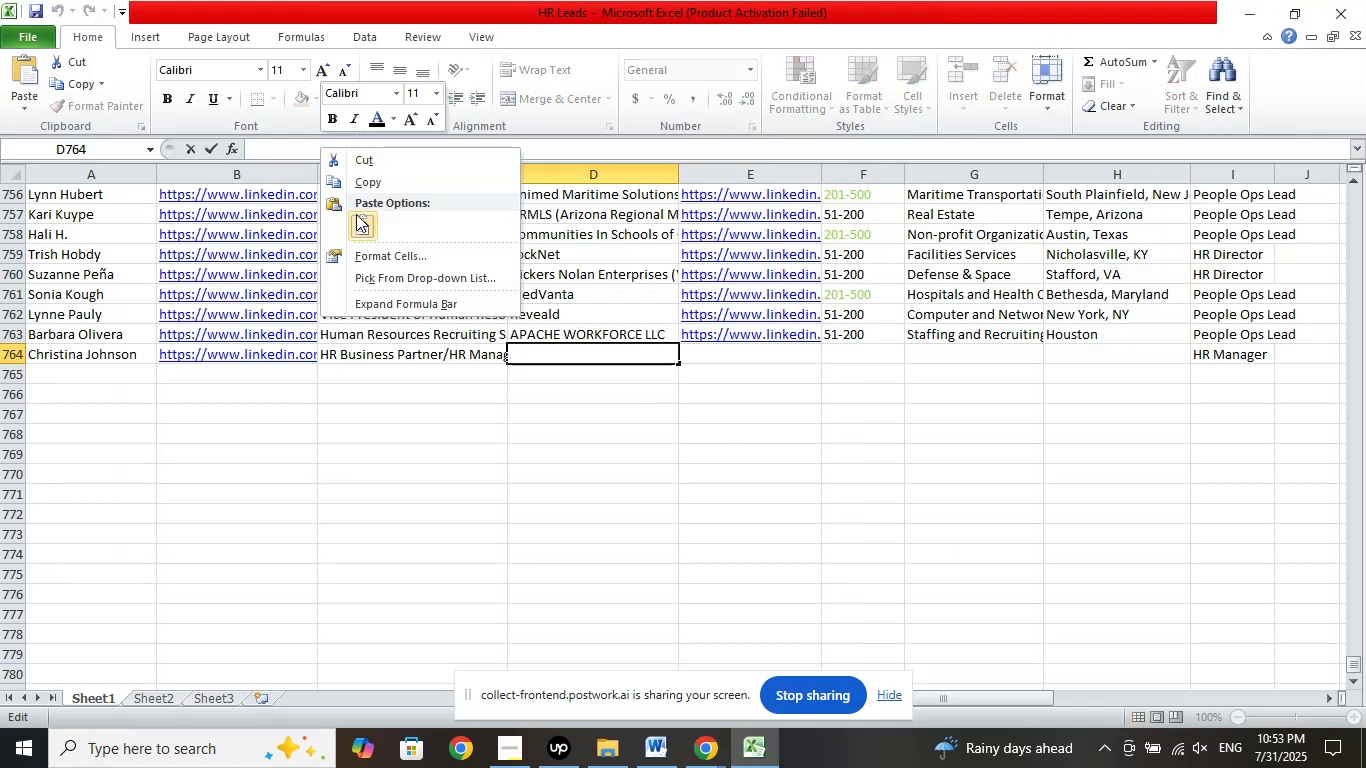 
left_click_drag(start_coordinate=[358, 219], to_coordinate=[360, 224])
 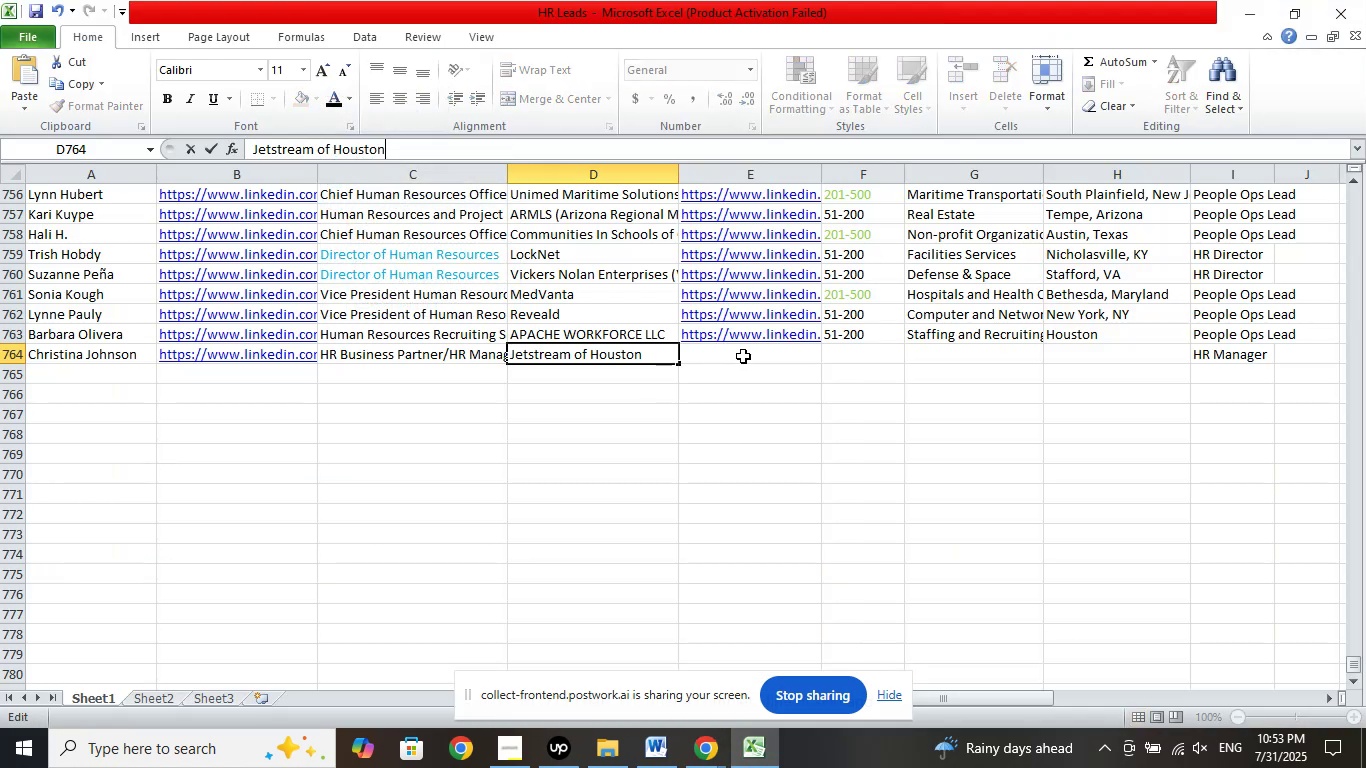 
left_click([745, 353])
 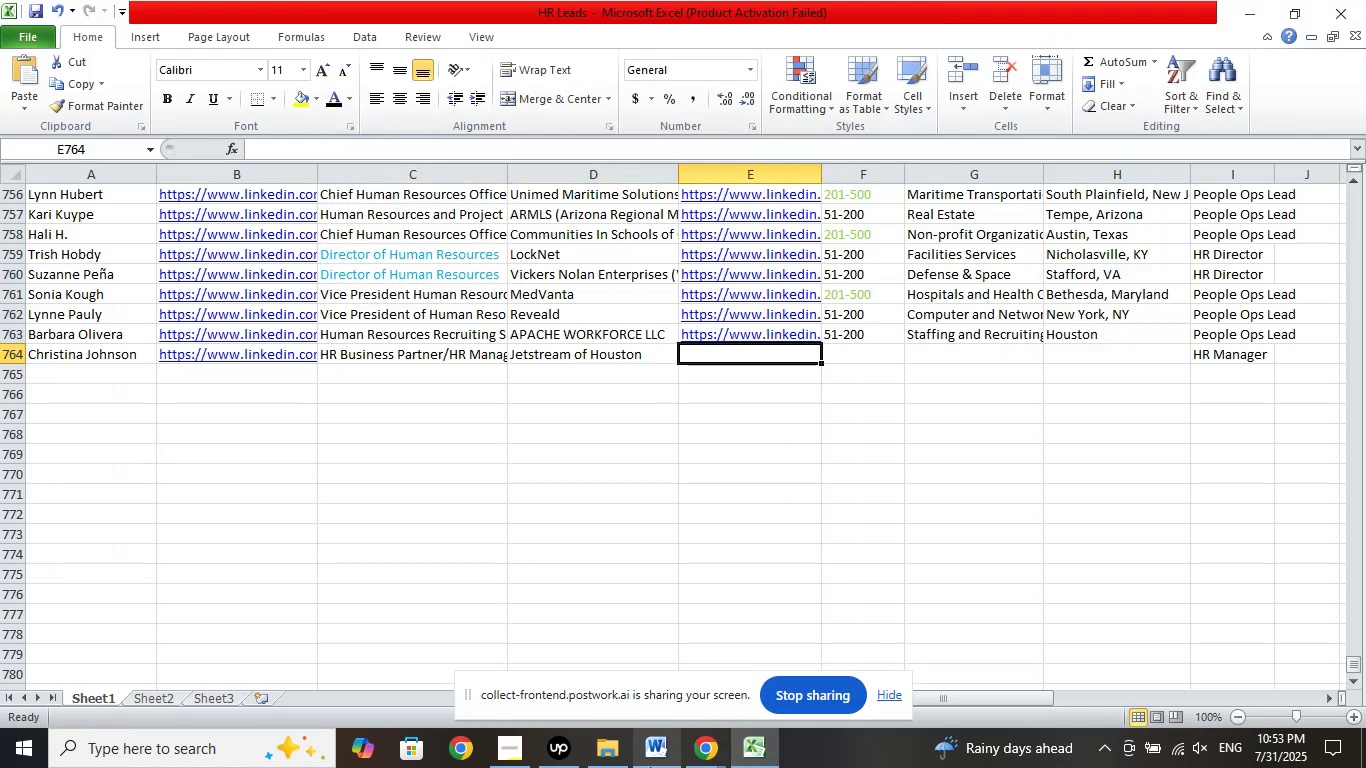 
left_click([701, 752])
 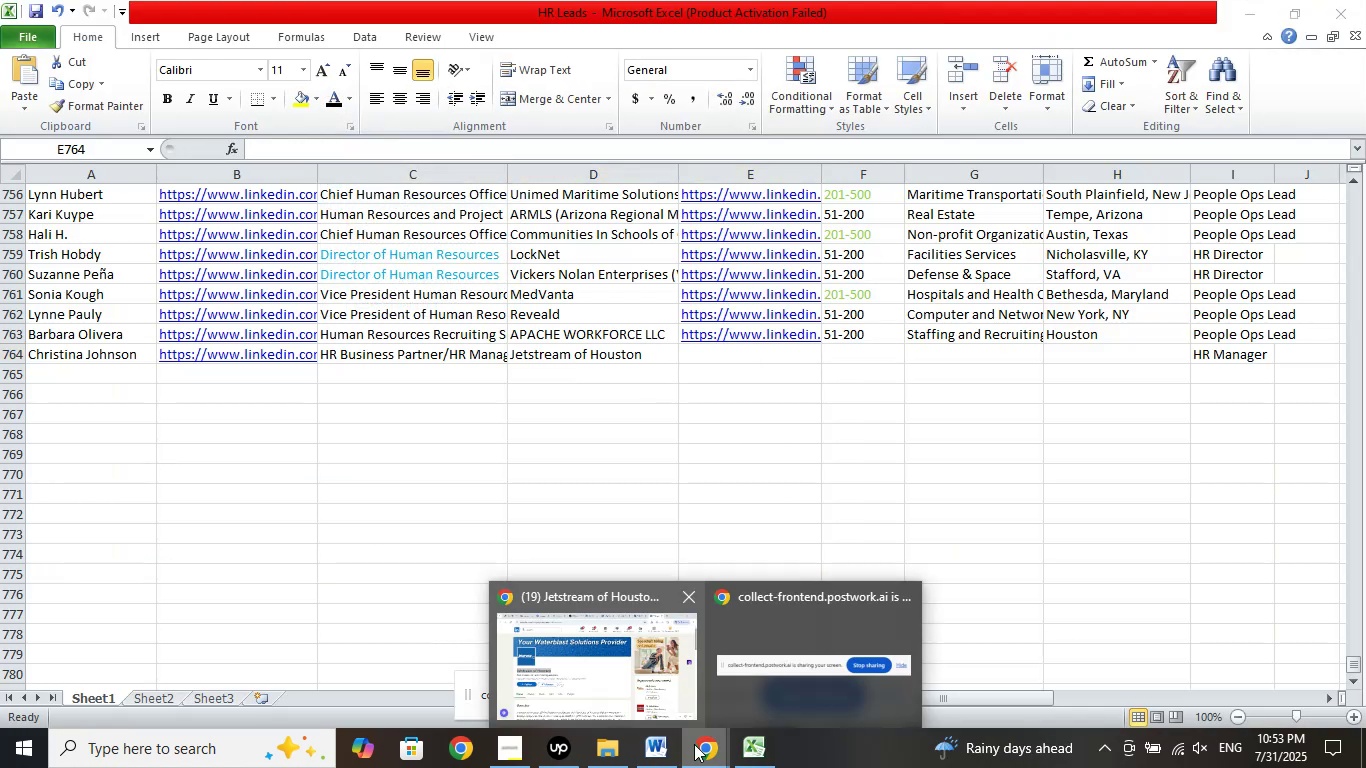 
double_click([616, 660])
 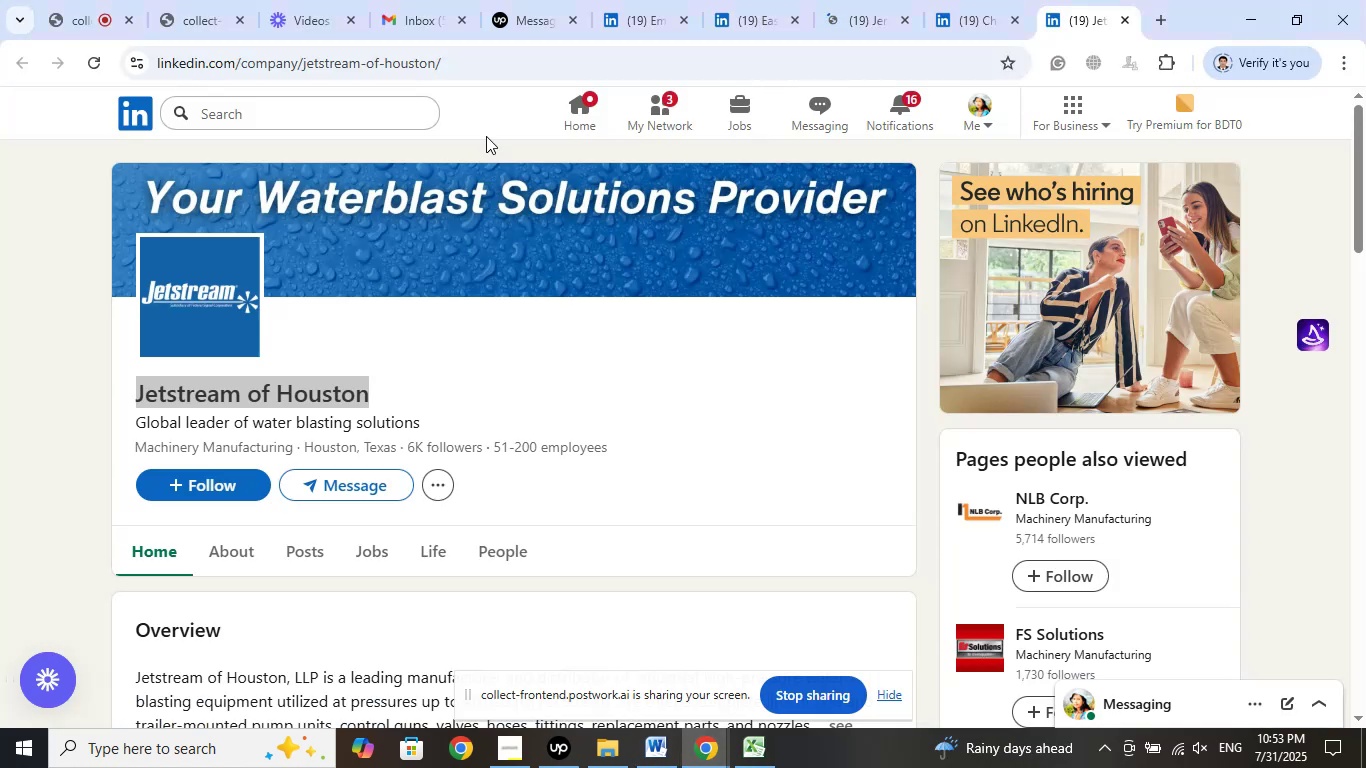 
left_click([458, 63])
 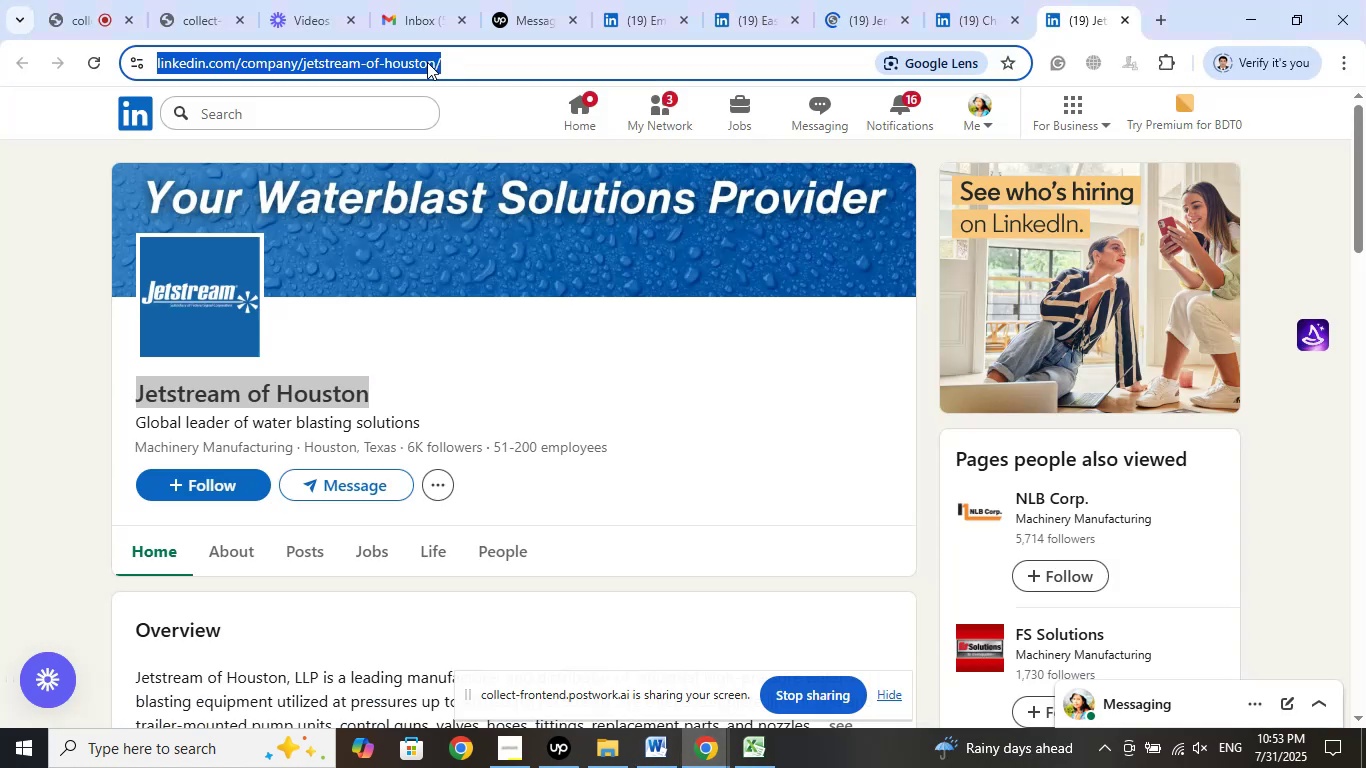 
right_click([427, 62])
 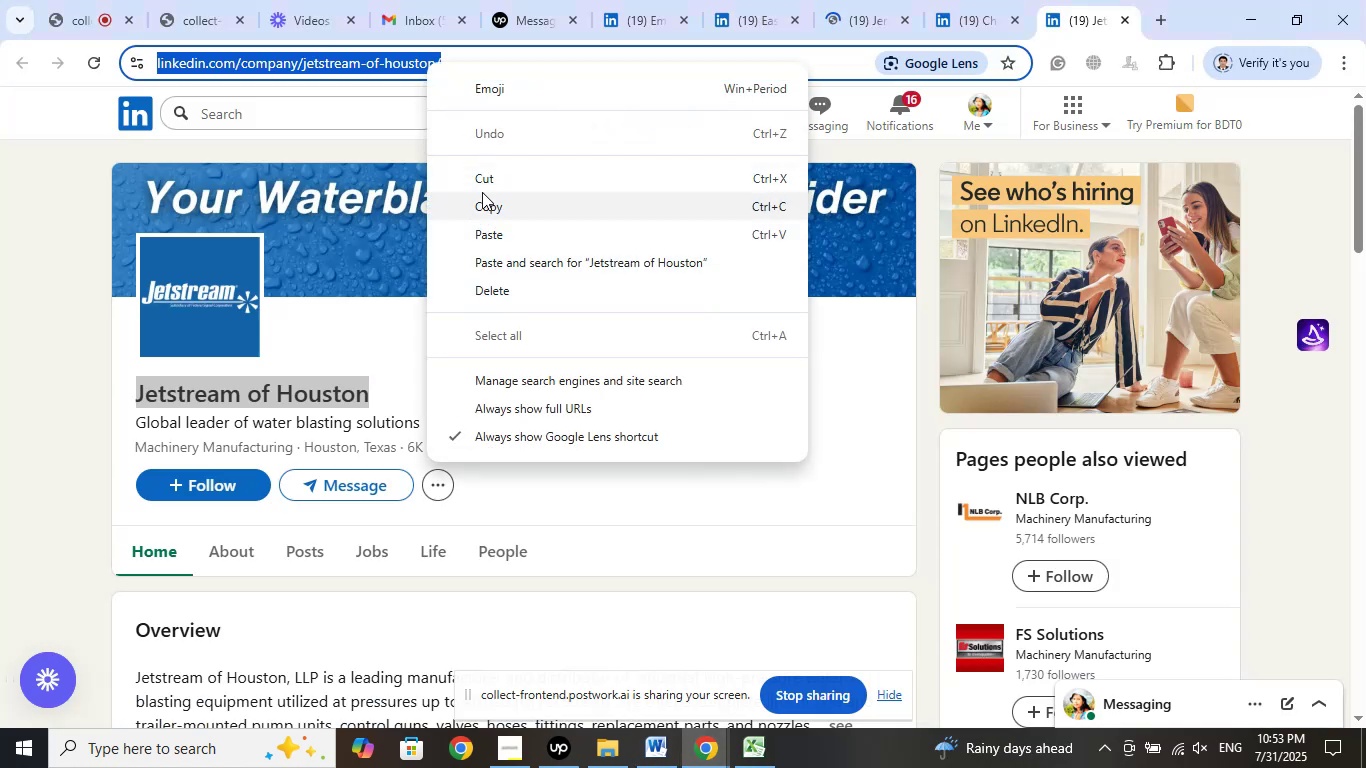 
left_click([481, 207])
 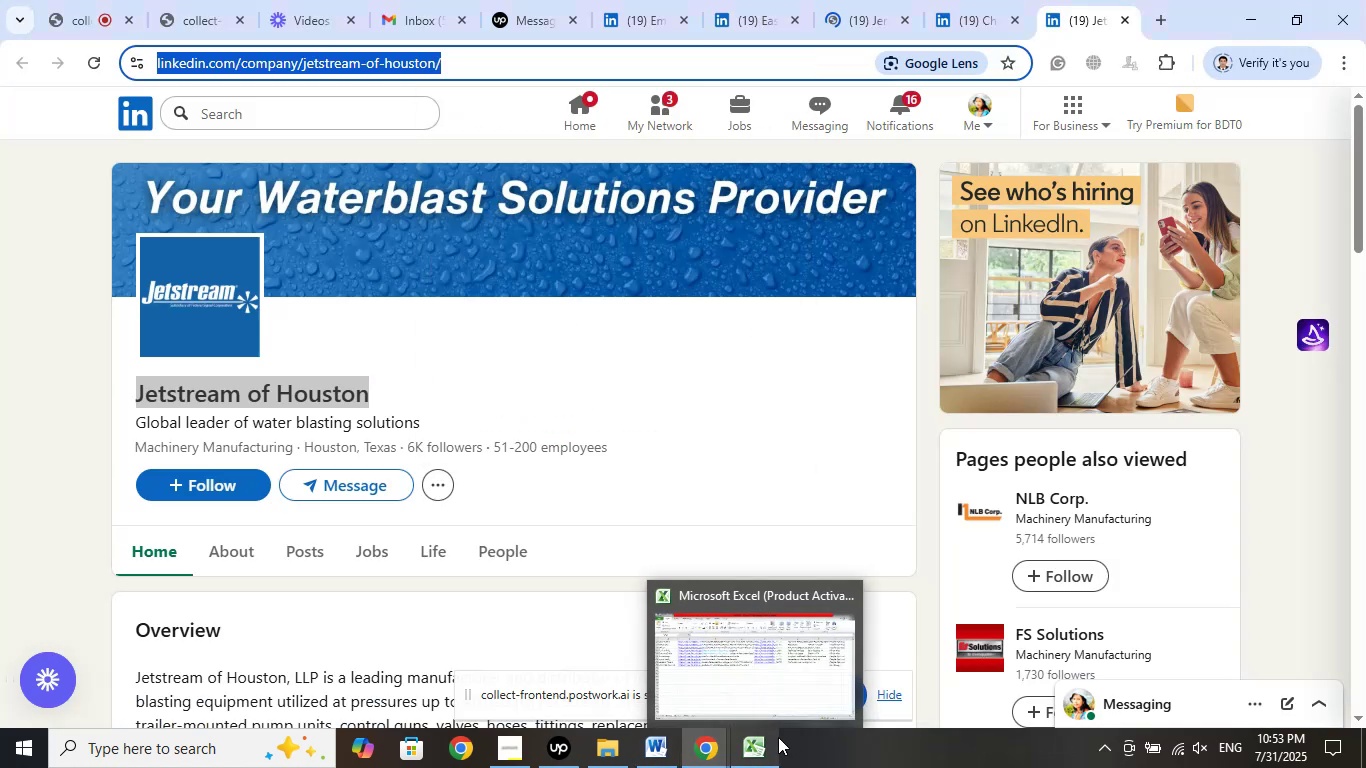 
left_click([746, 651])
 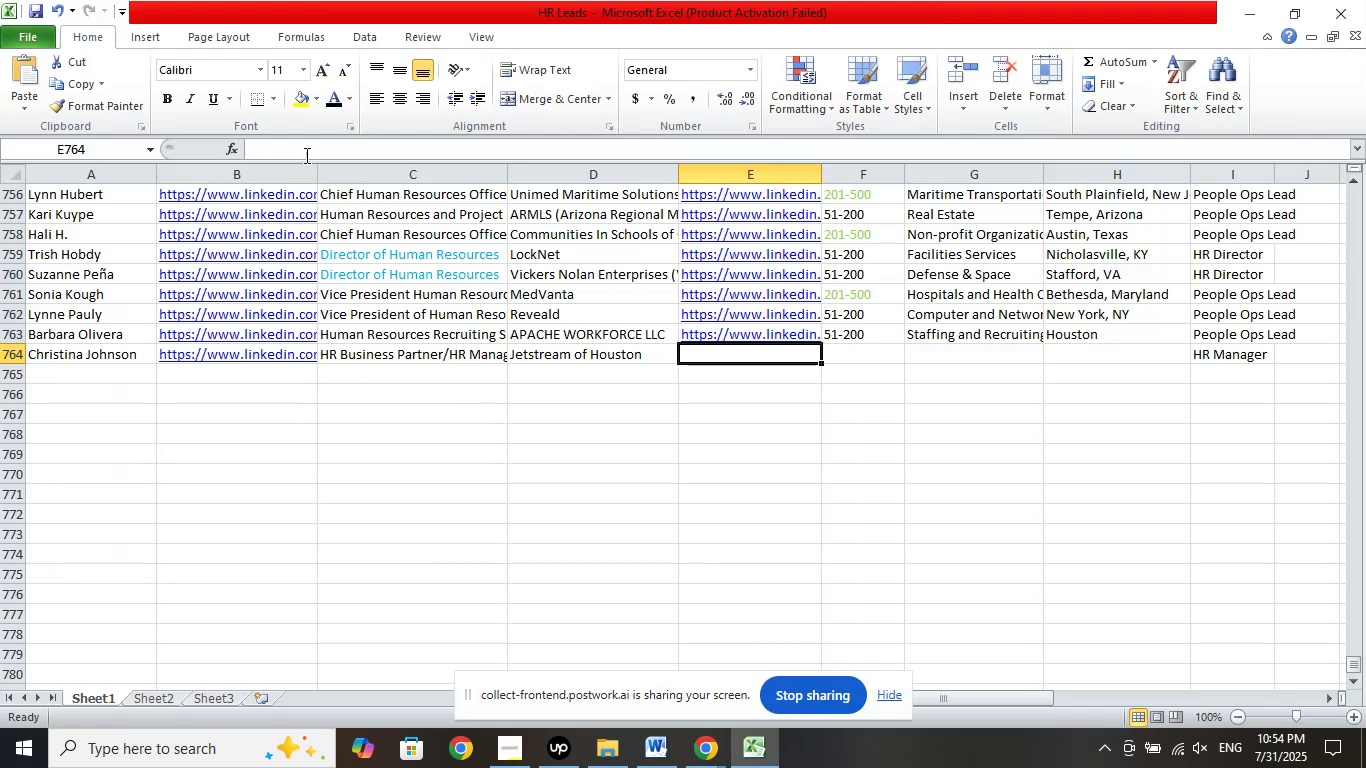 
left_click([303, 151])
 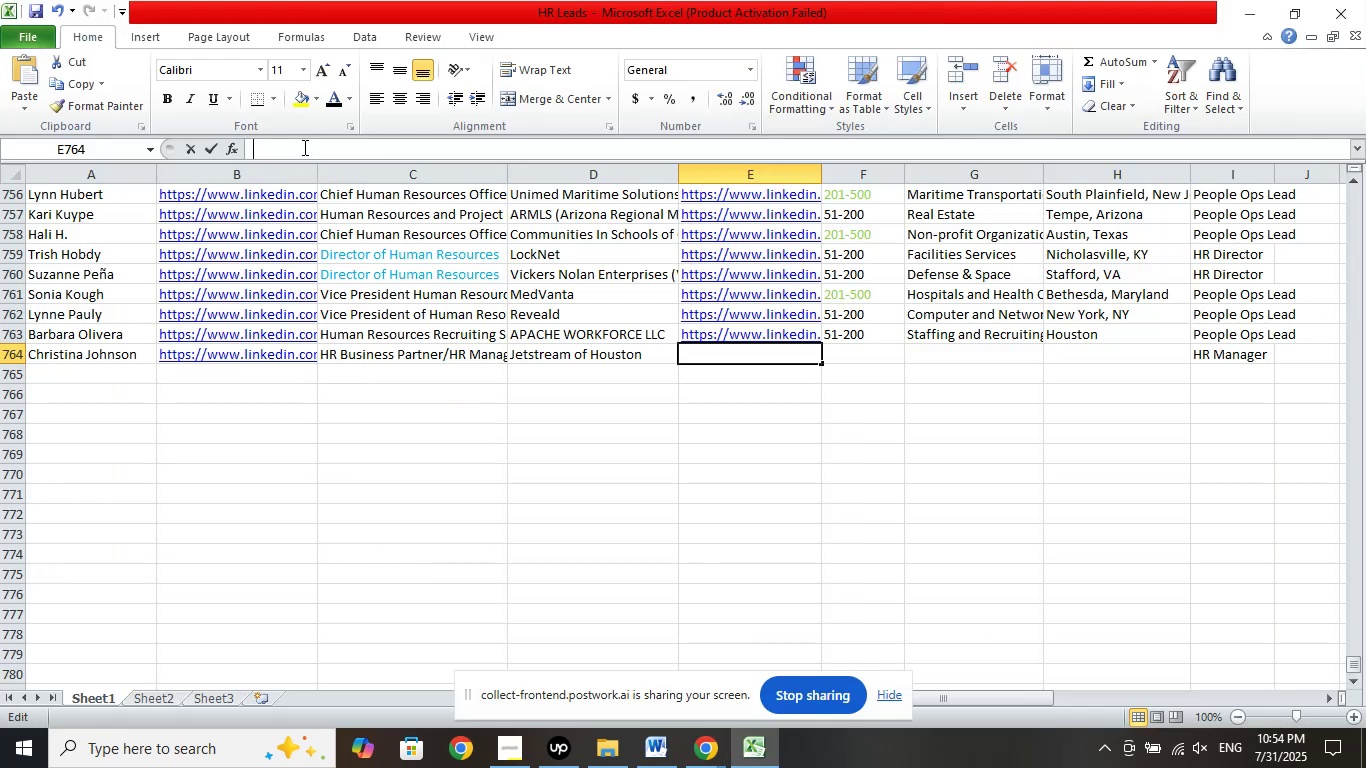 
right_click([303, 147])
 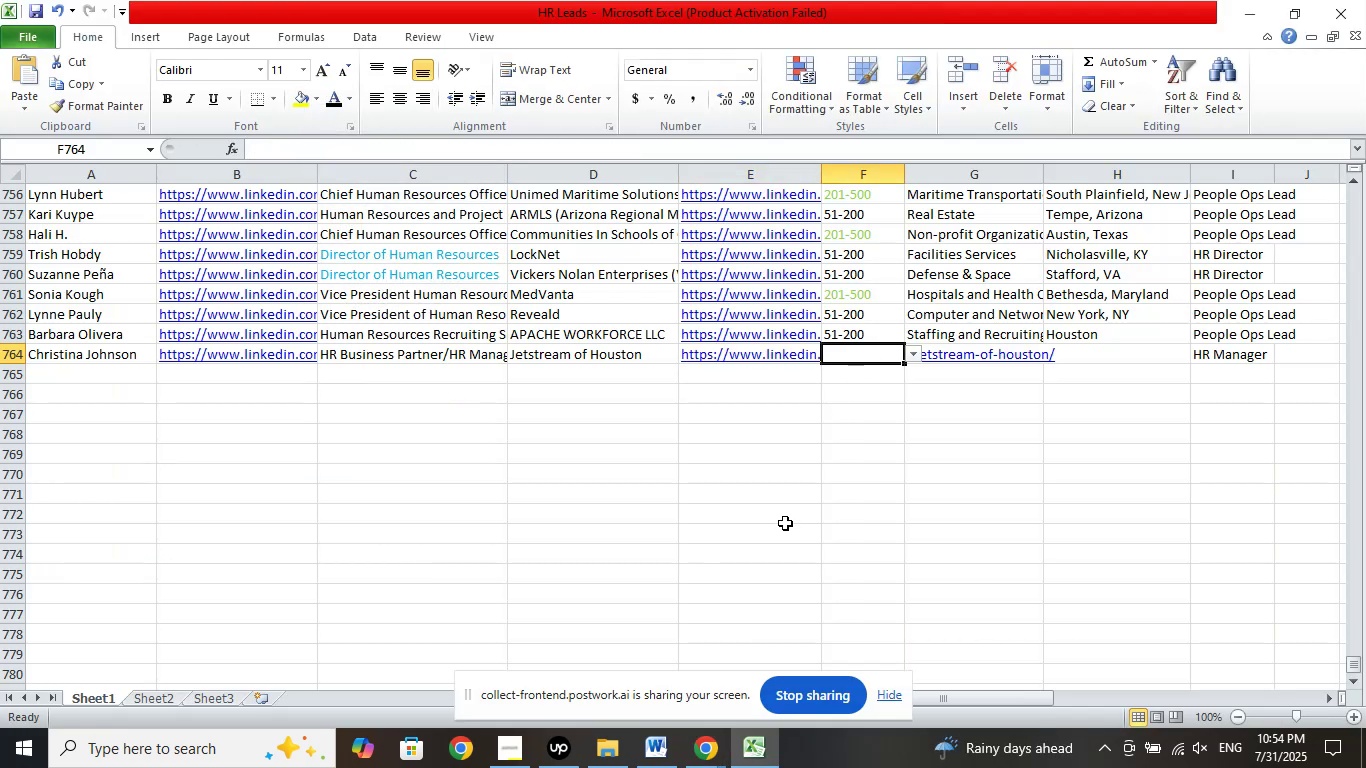 
left_click([709, 758])
 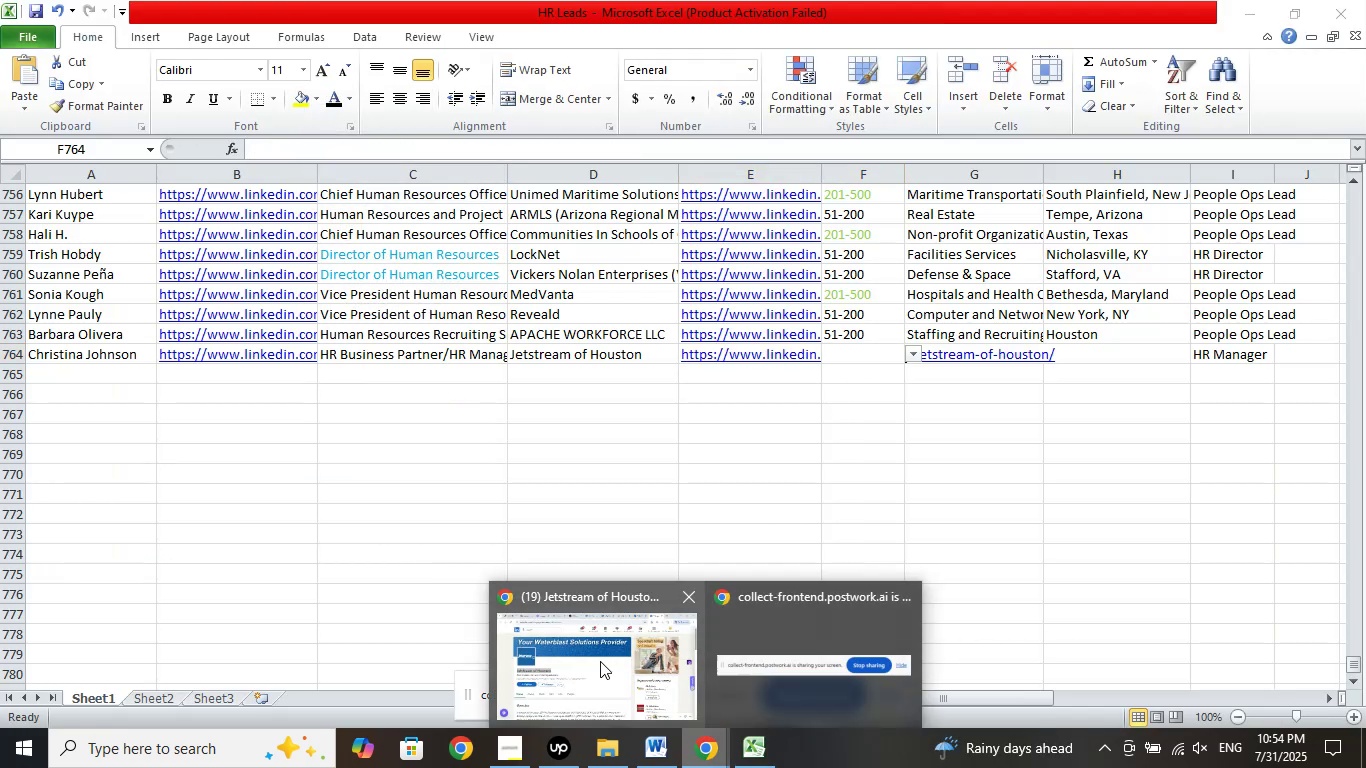 
left_click([593, 658])
 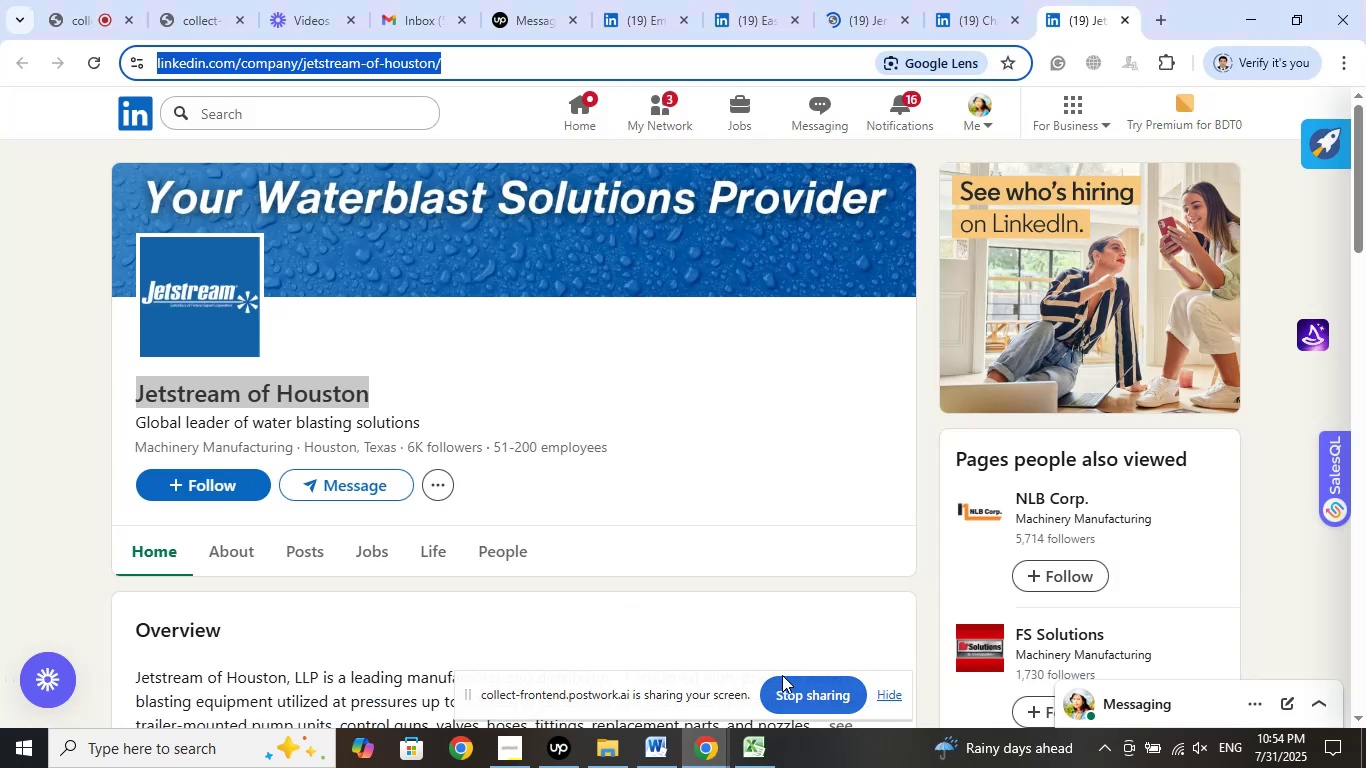 
left_click([753, 767])
 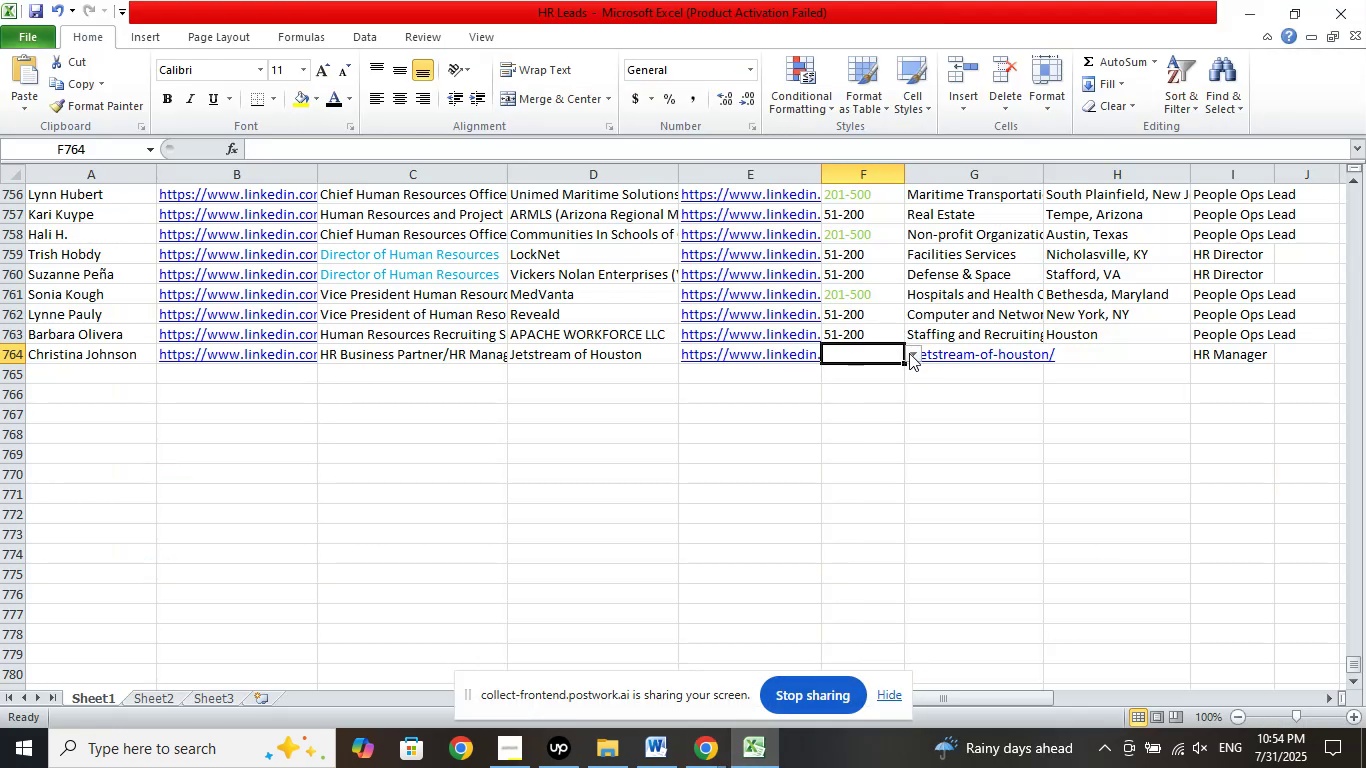 
left_click([913, 348])
 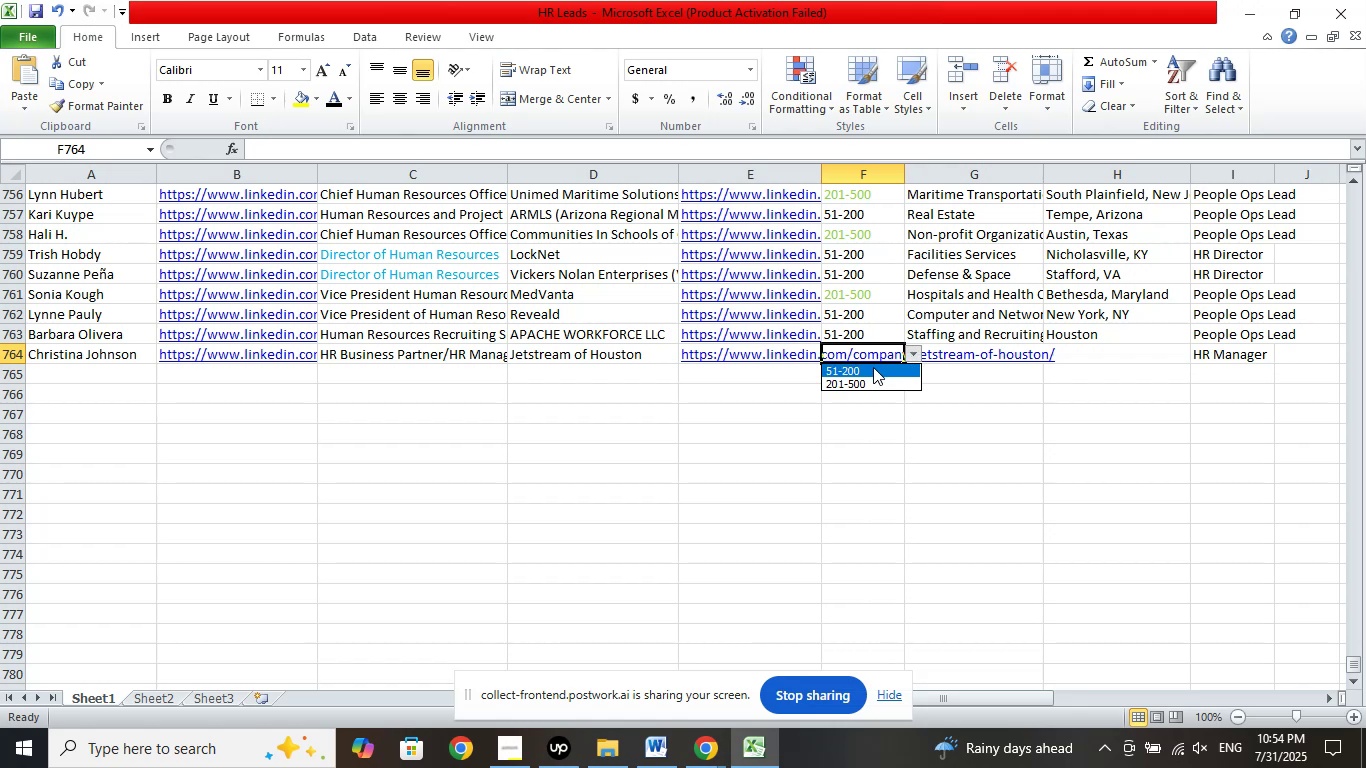 
left_click([872, 369])
 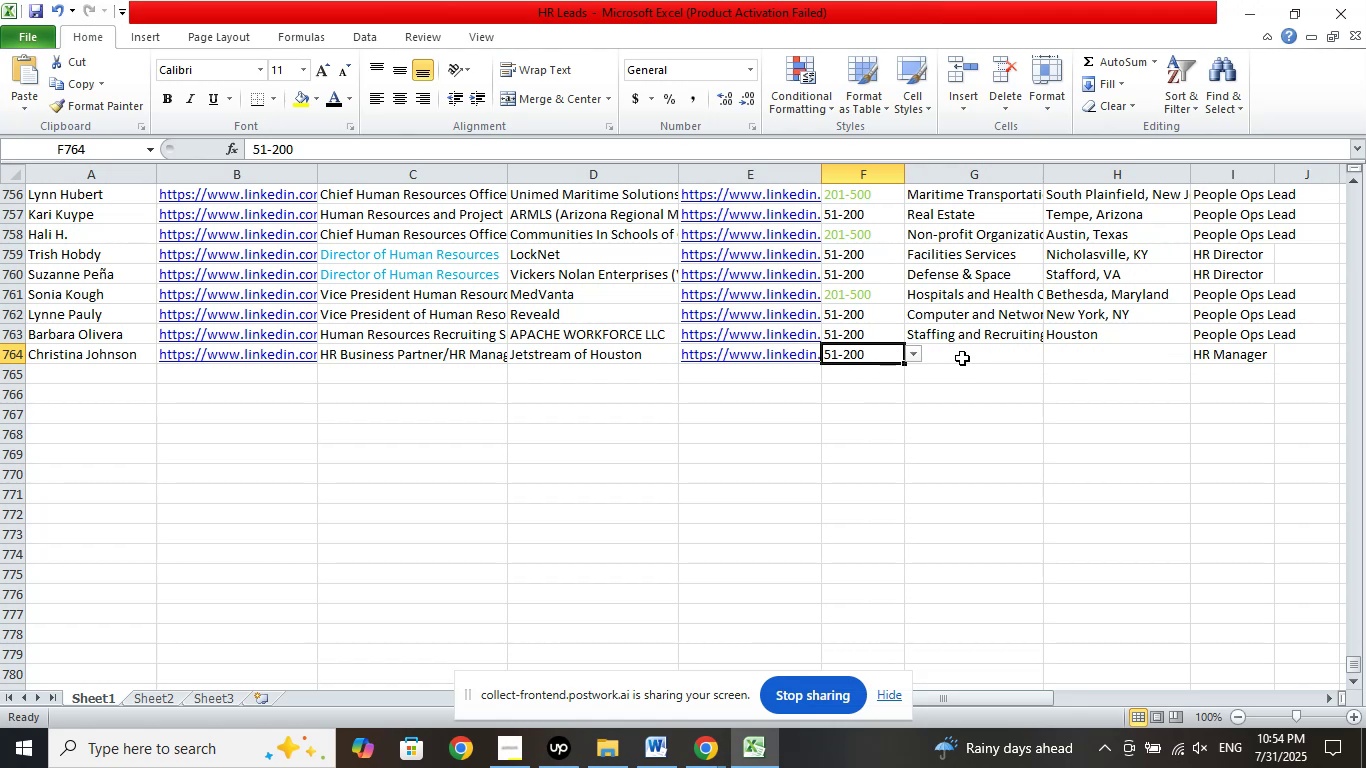 
left_click([962, 355])
 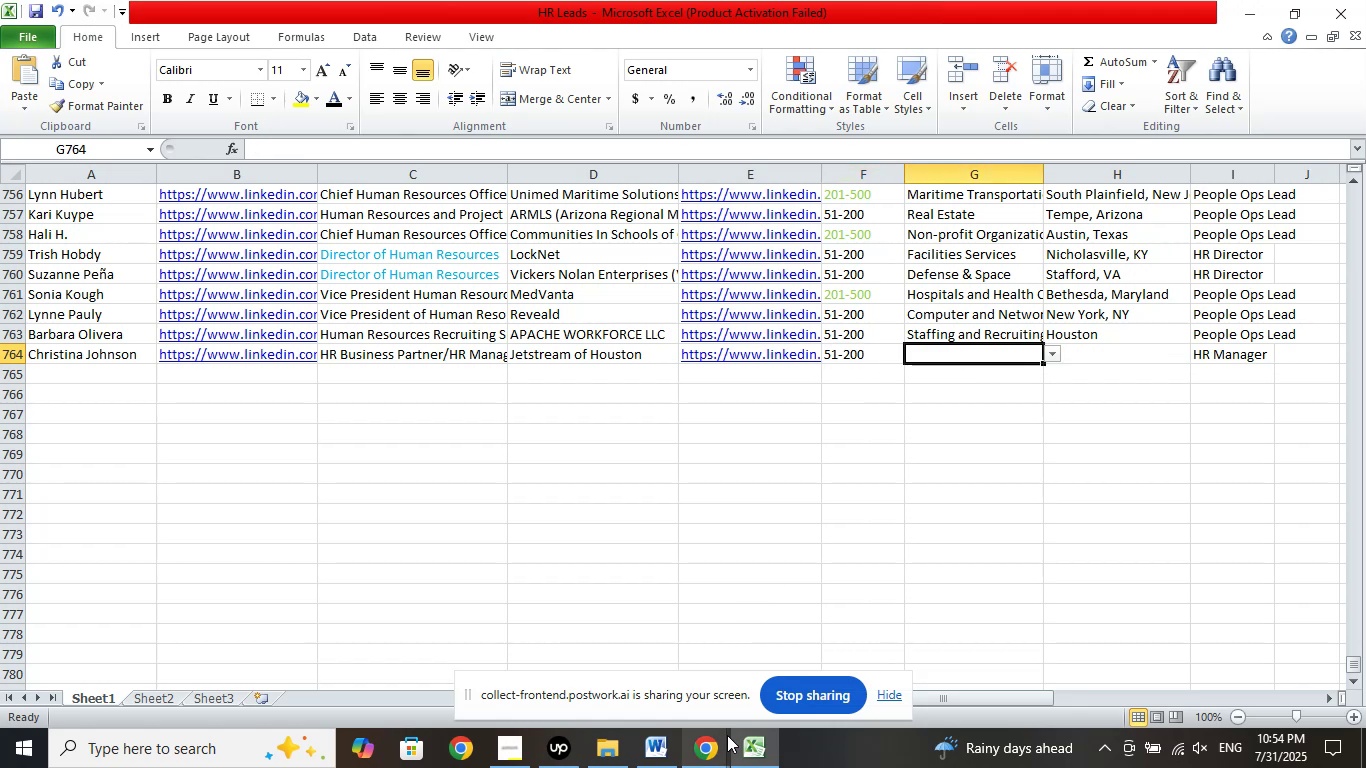 
left_click([727, 744])
 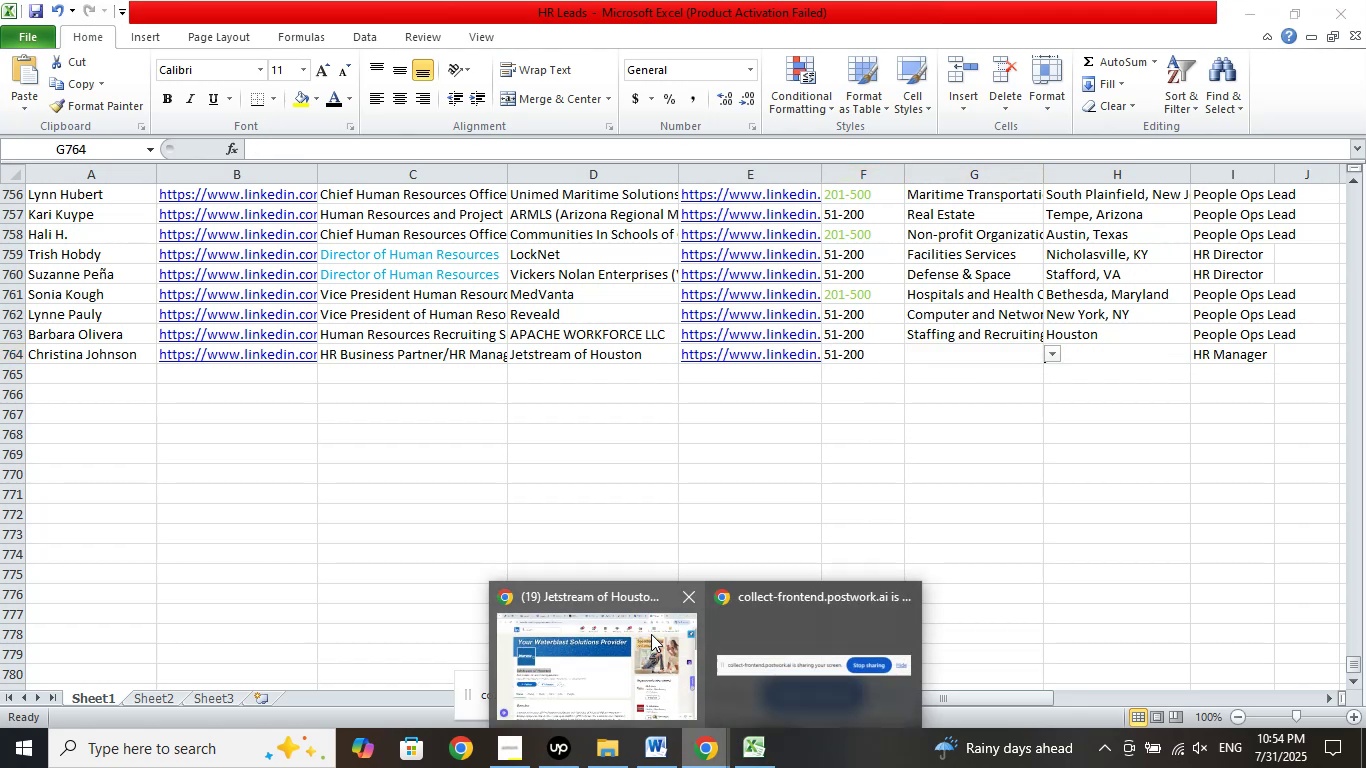 
left_click([651, 634])
 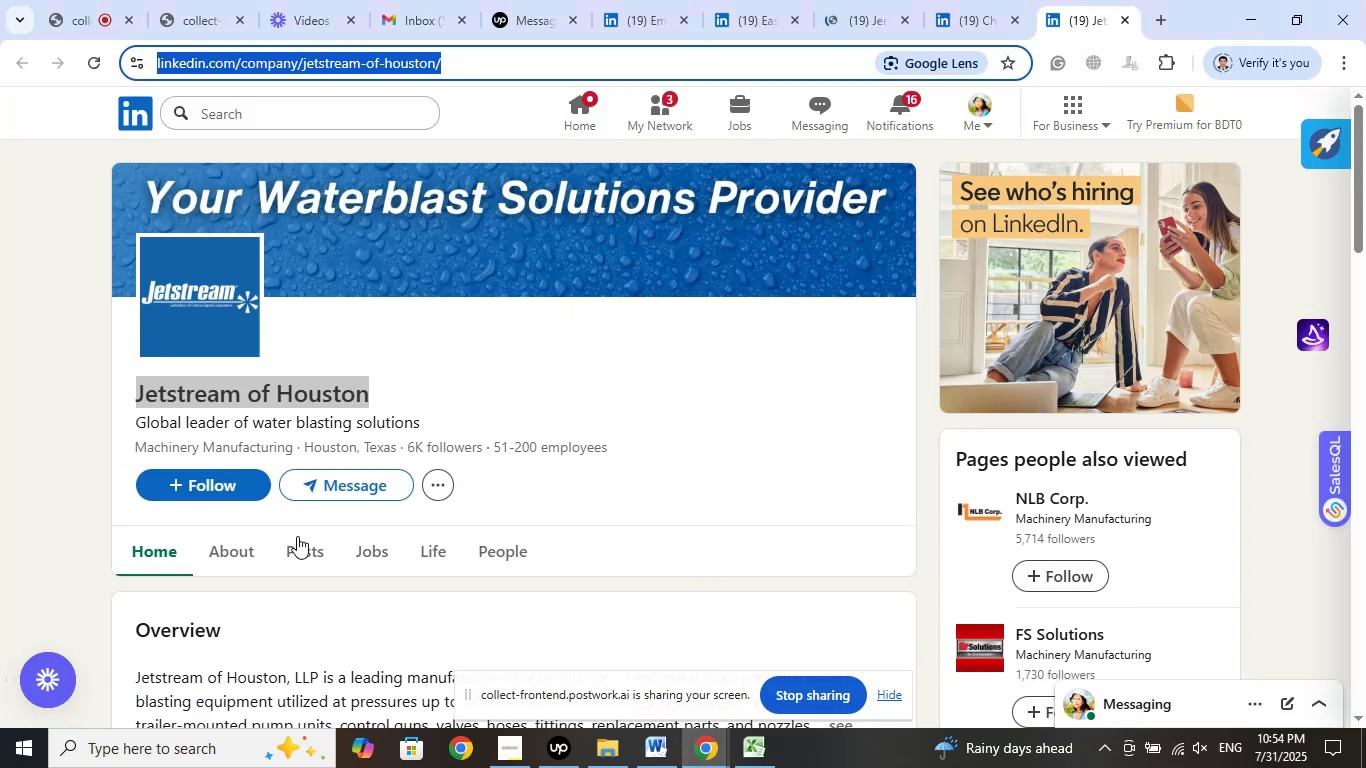 
left_click_drag(start_coordinate=[122, 448], to_coordinate=[267, 443])
 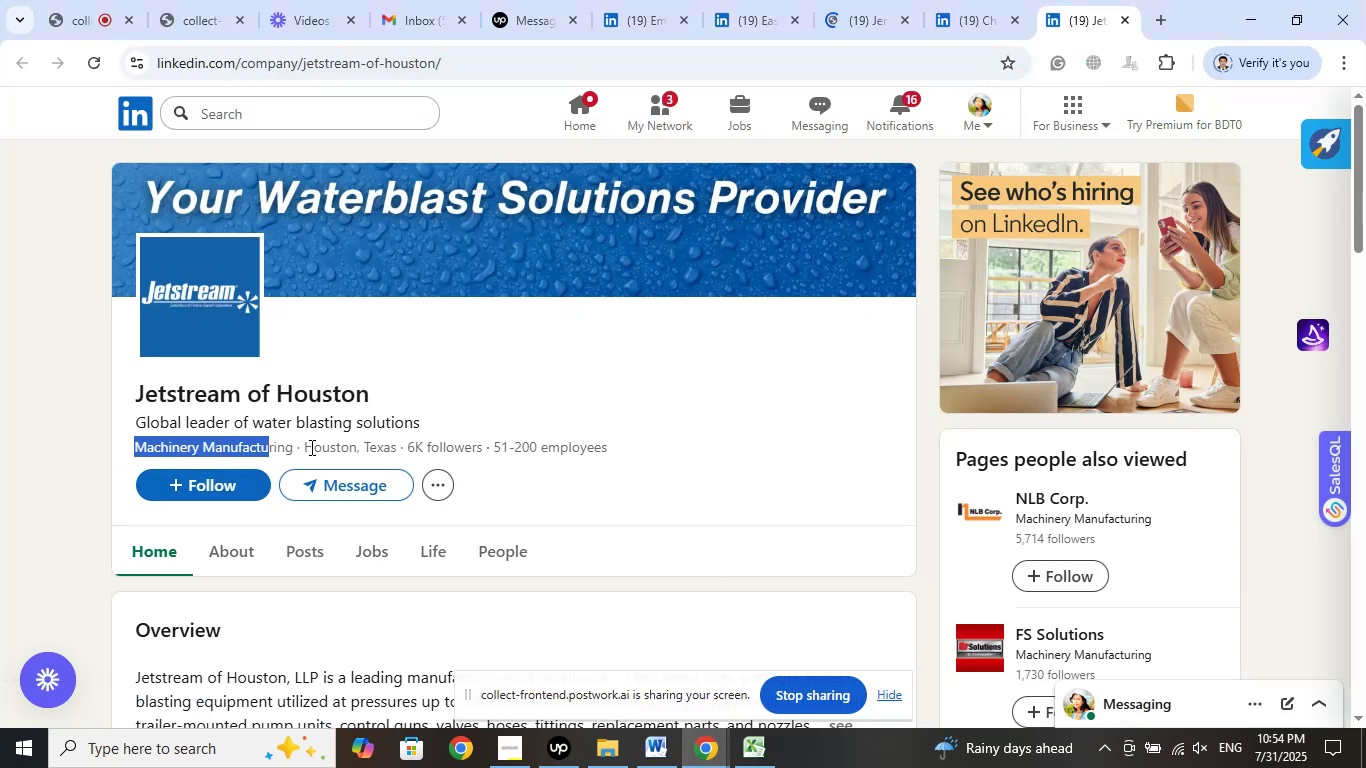 
left_click_drag(start_coordinate=[303, 449], to_coordinate=[398, 442])
 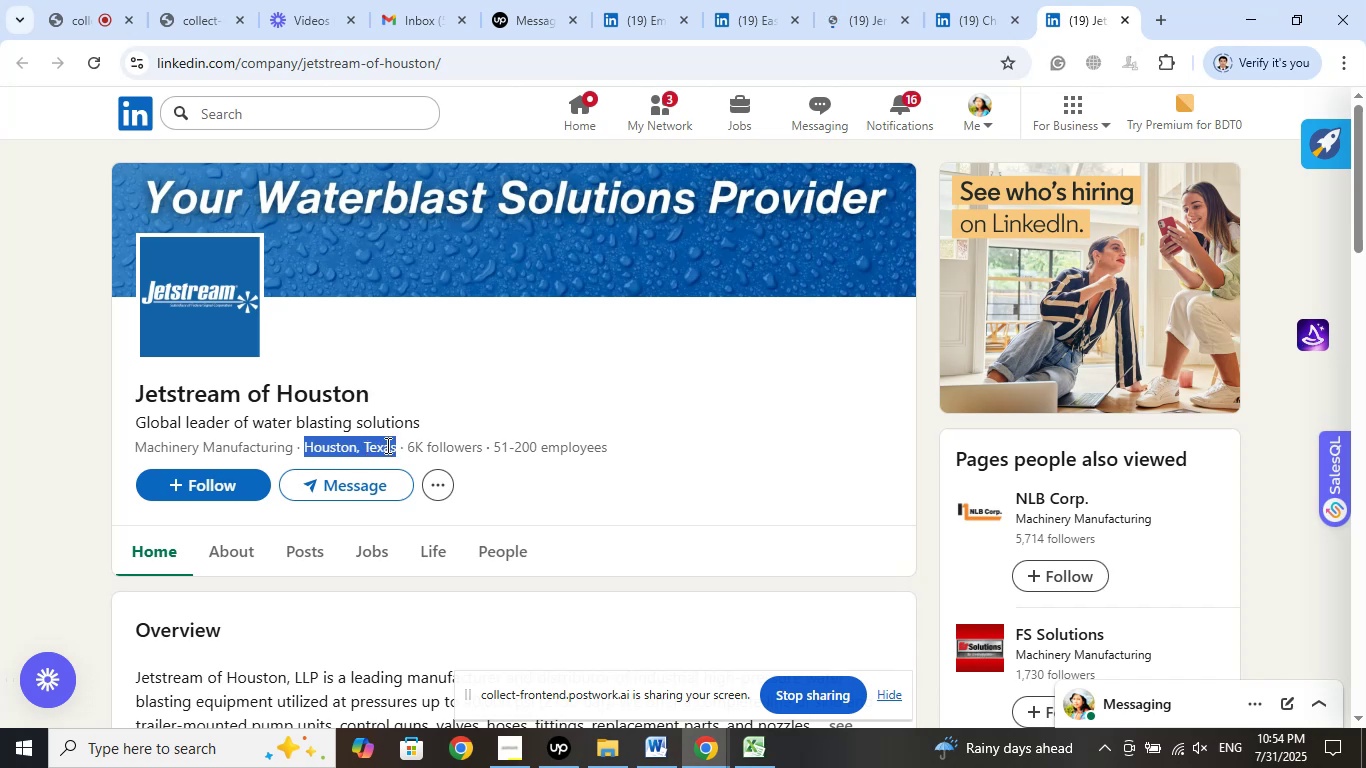 
right_click([386, 445])
 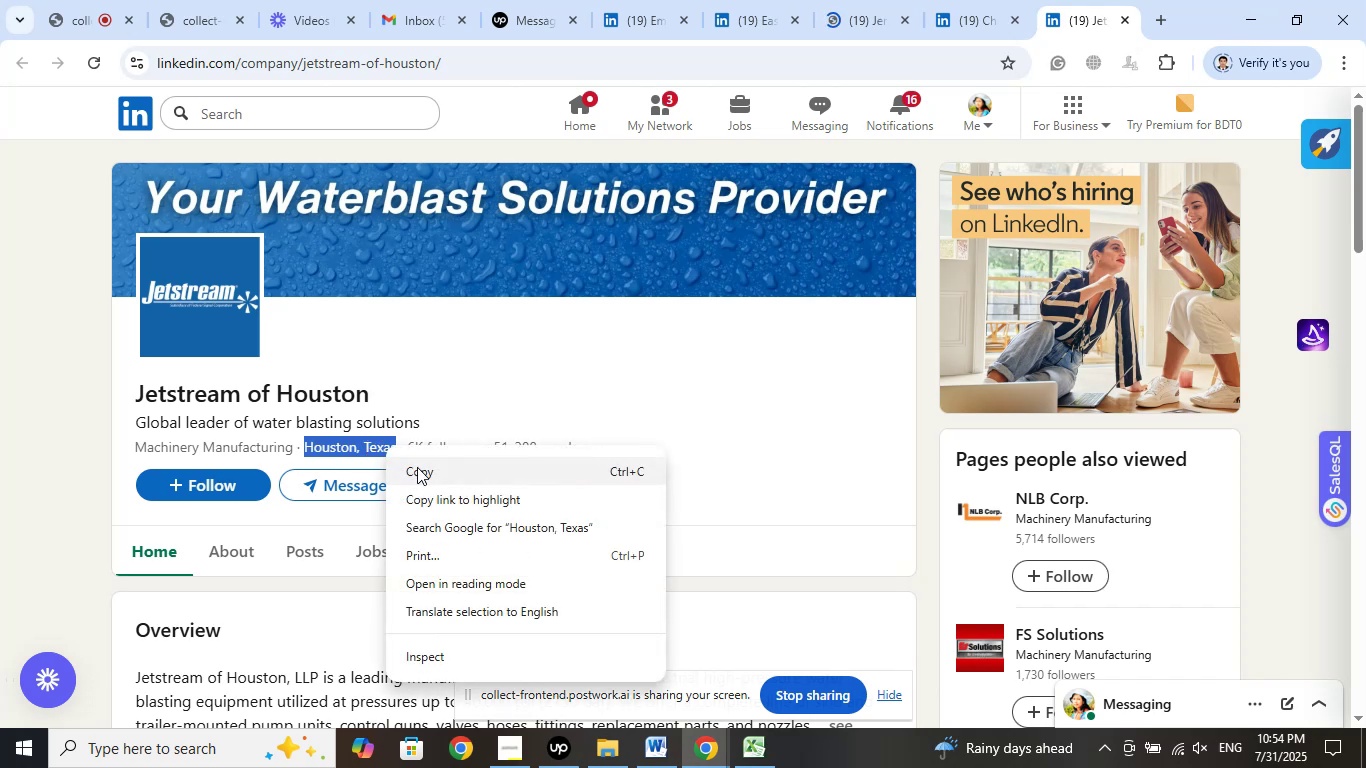 
left_click([417, 467])
 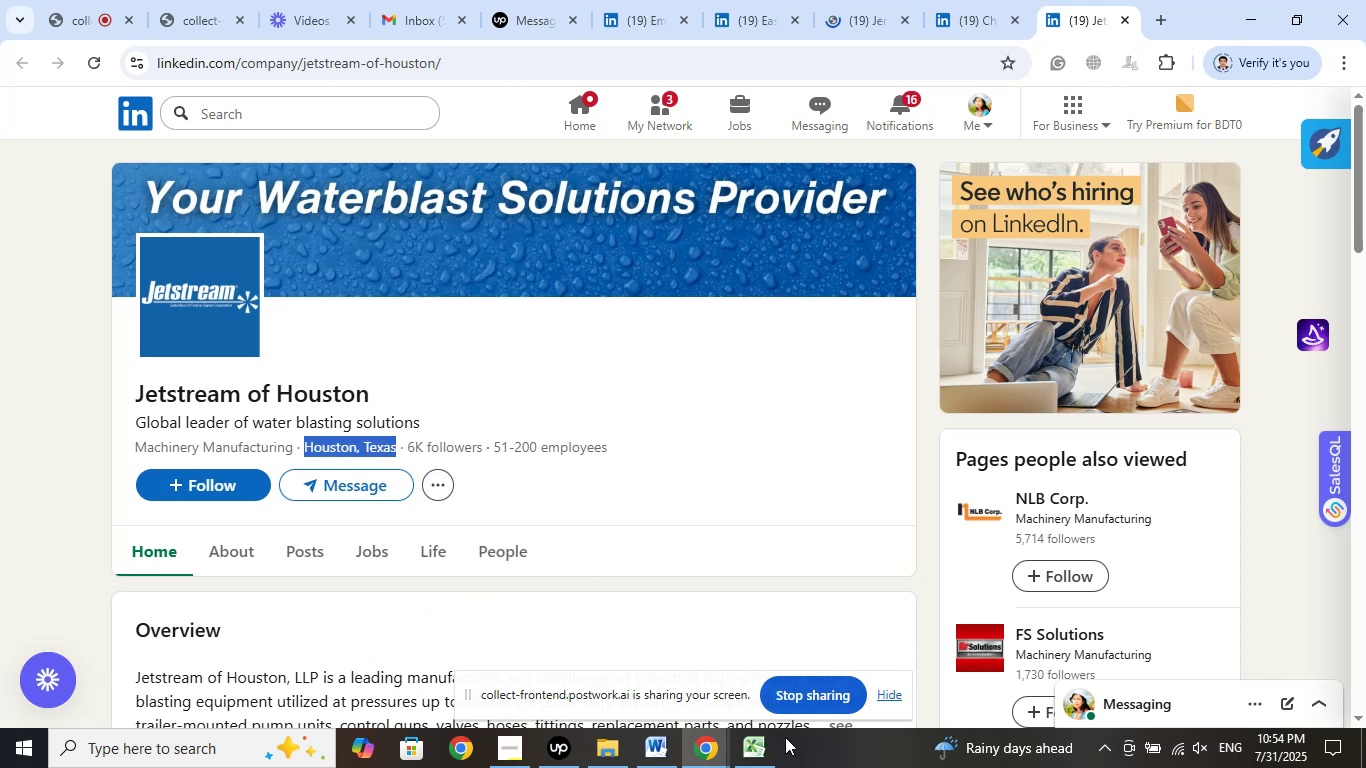 
left_click([767, 742])
 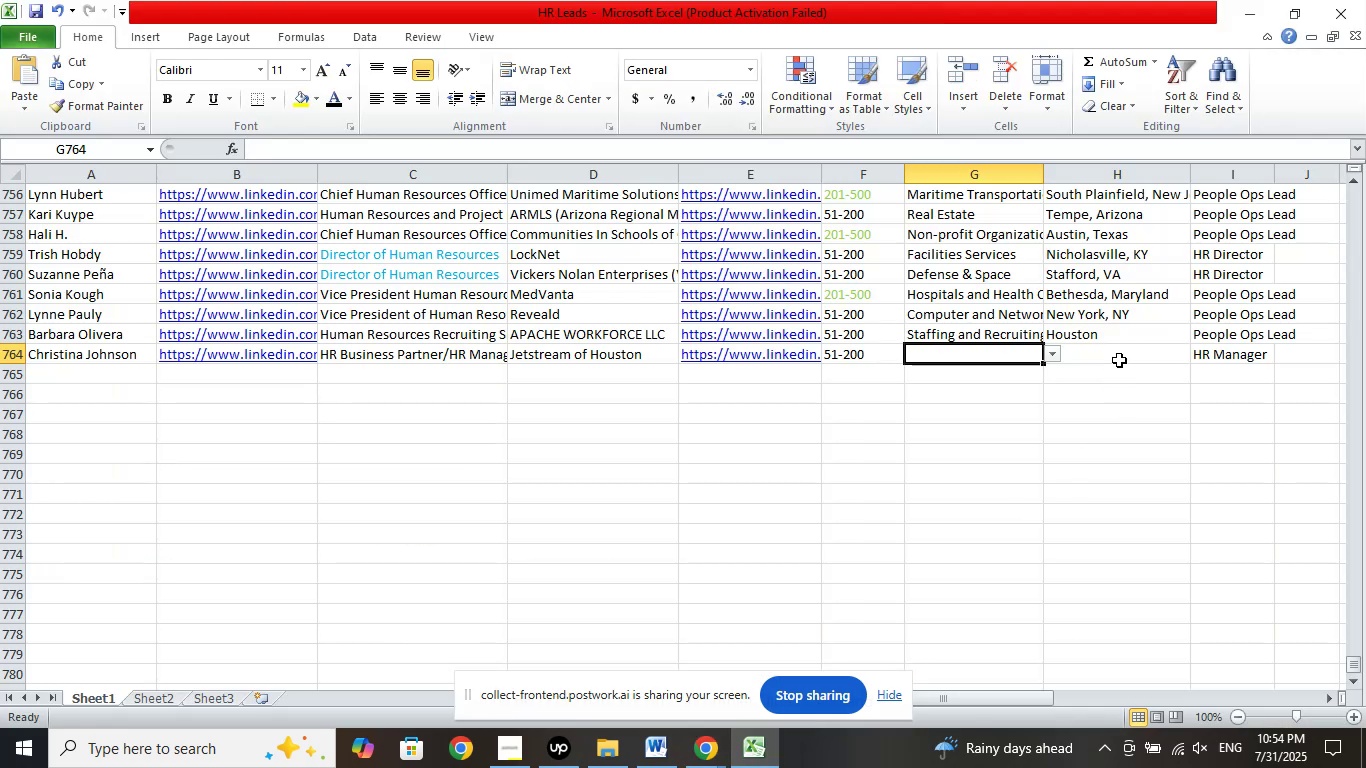 
left_click([1120, 359])
 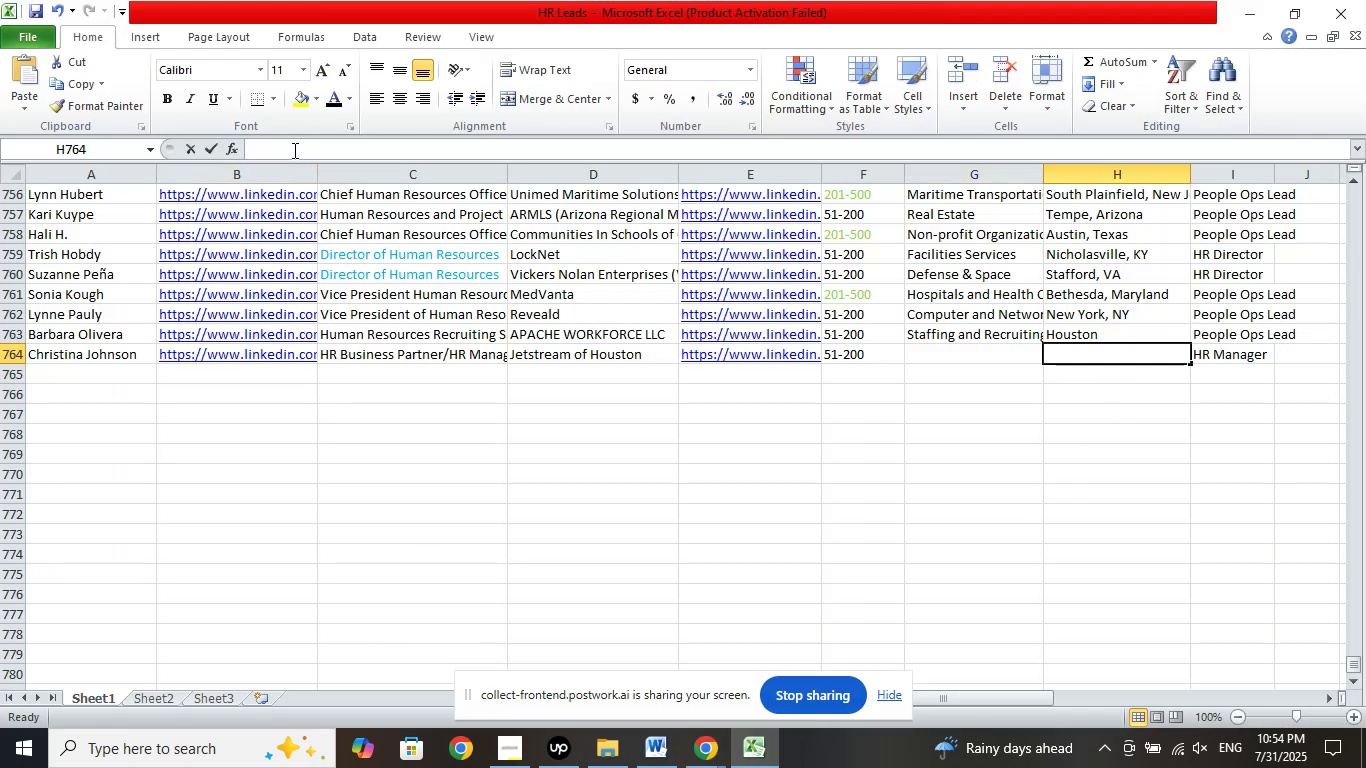 
right_click([292, 149])
 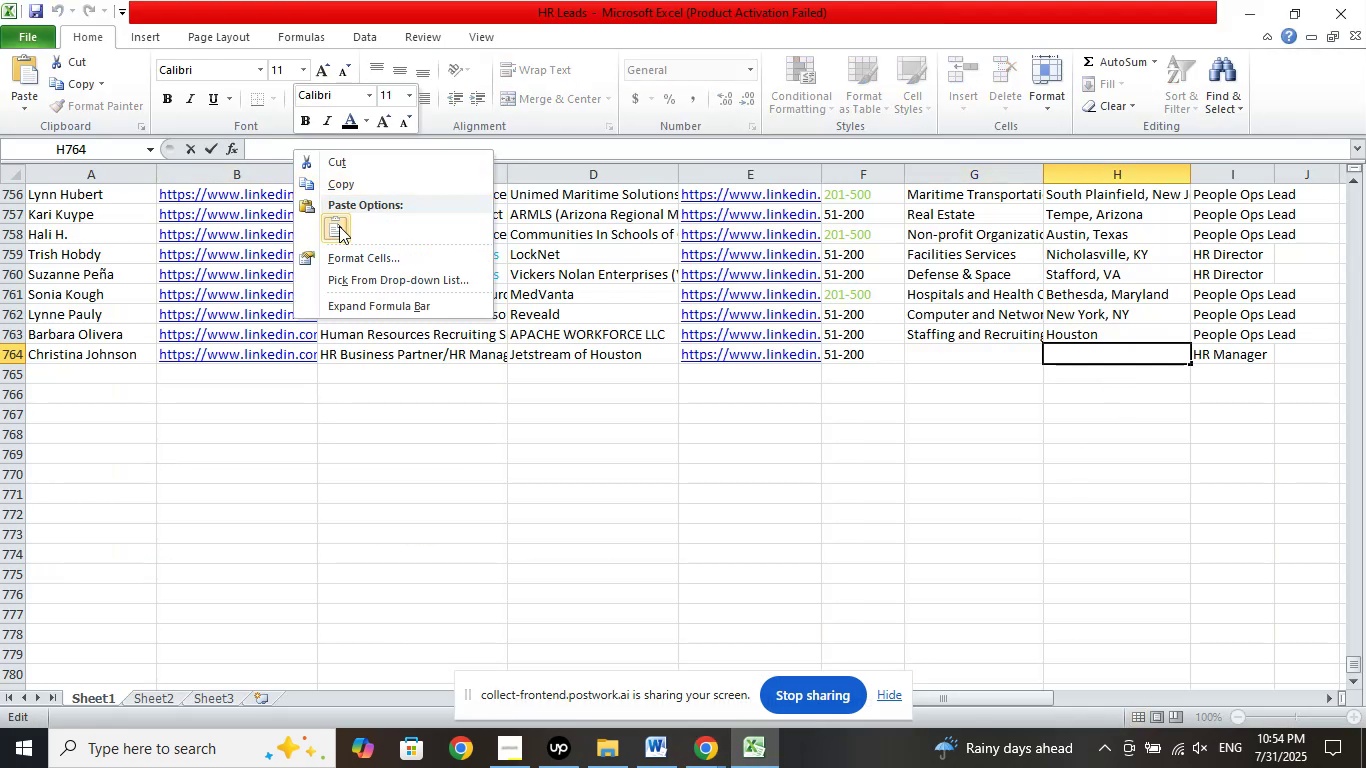 
left_click([341, 229])
 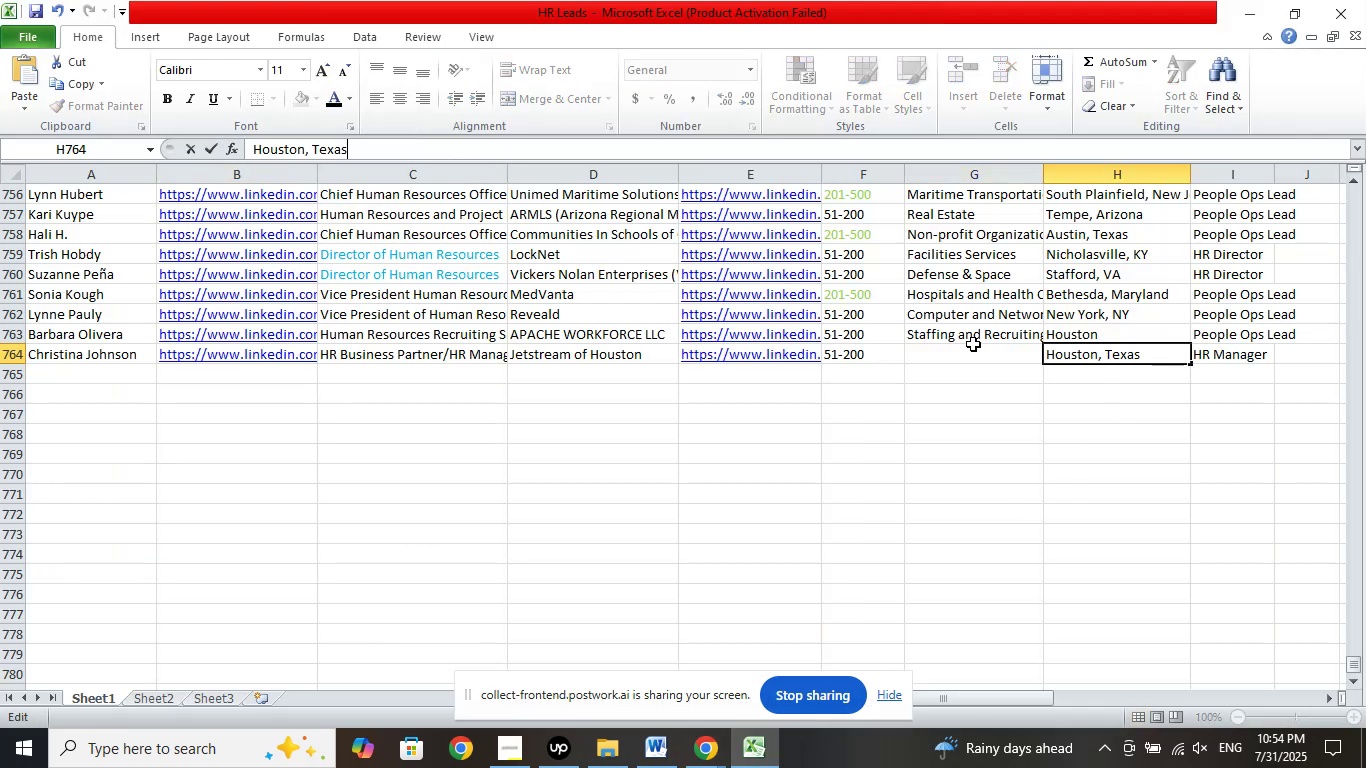 
left_click([974, 356])
 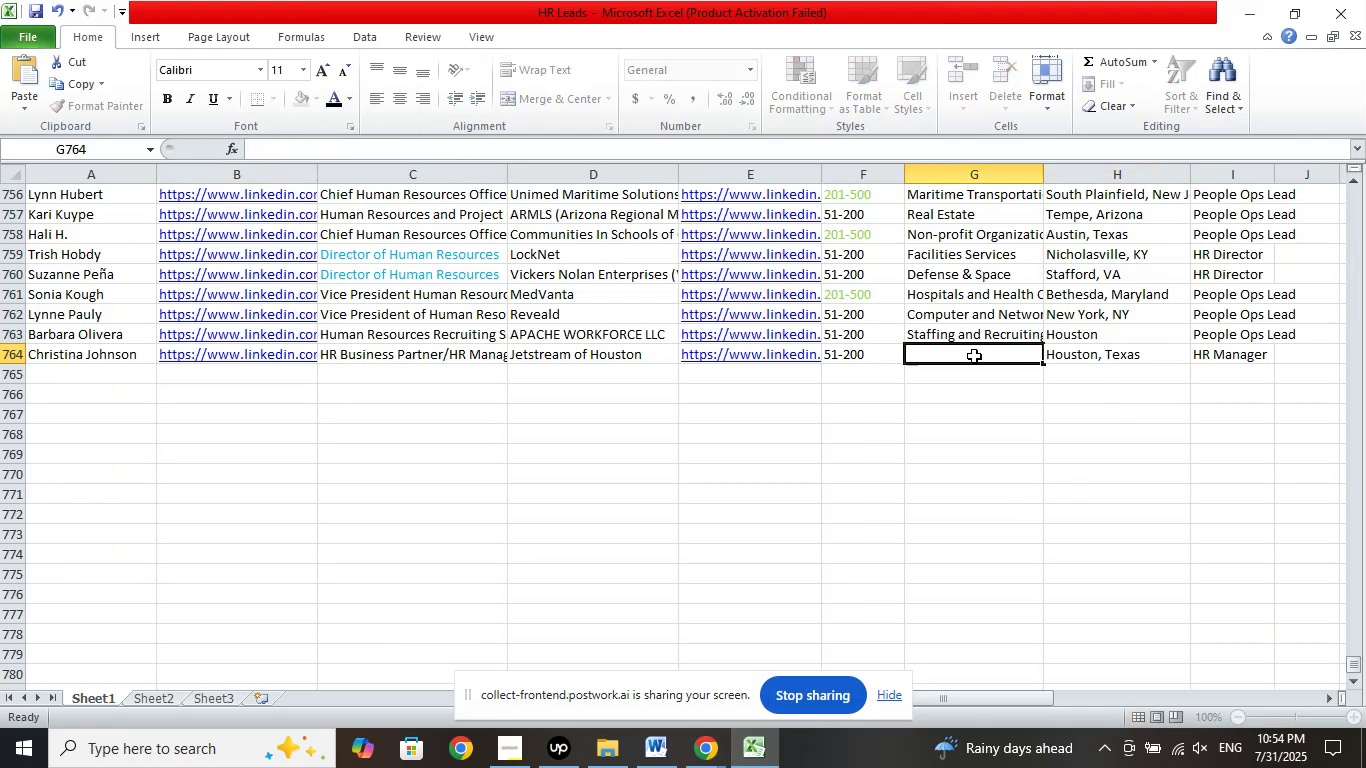 
mouse_move([1051, 357])
 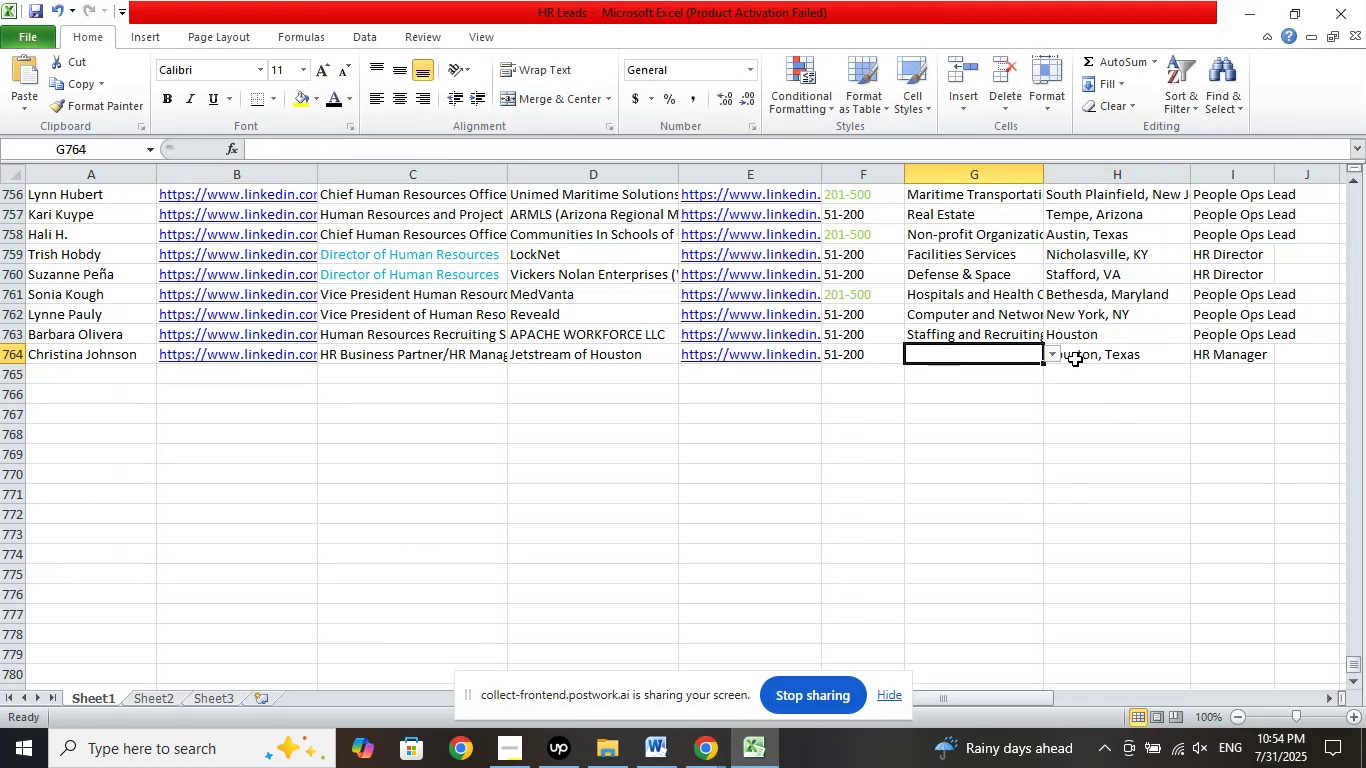 
left_click([1051, 357])
 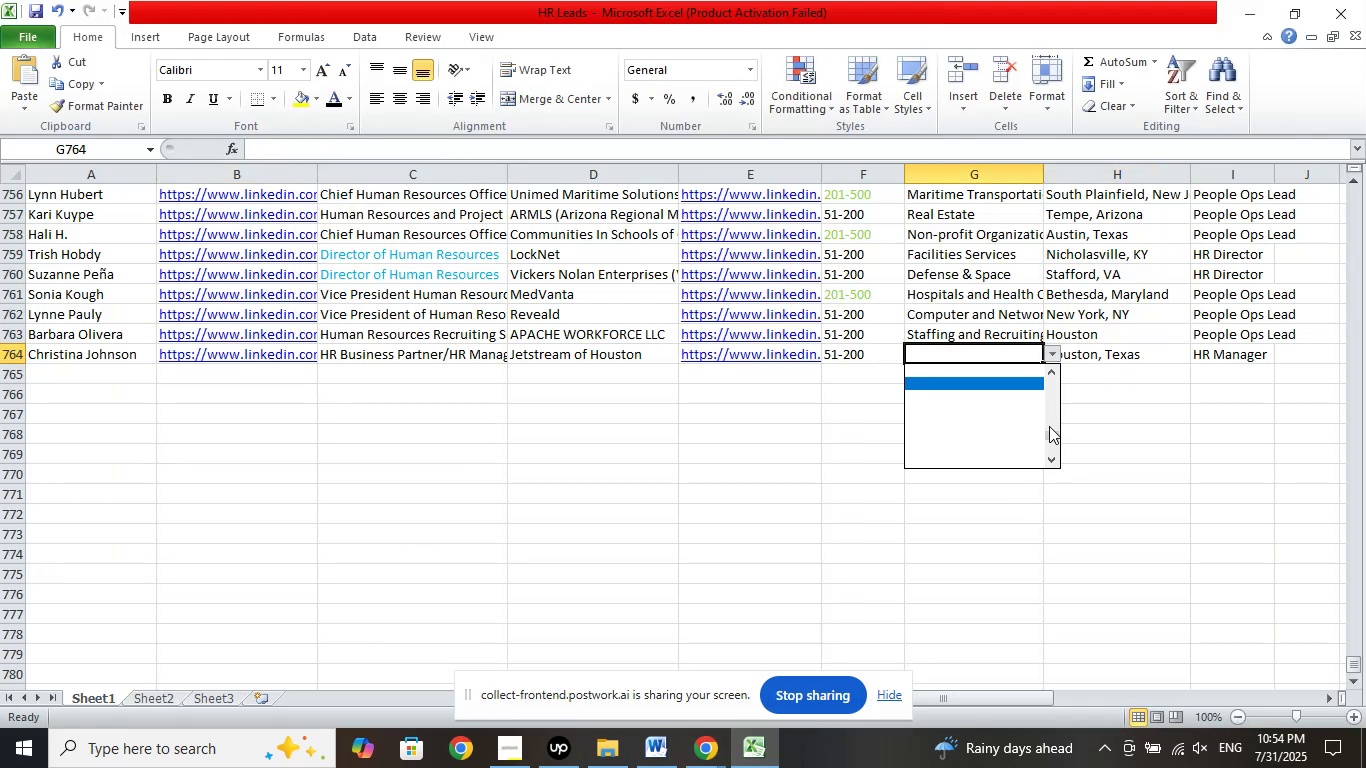 
left_click_drag(start_coordinate=[1051, 437], to_coordinate=[1052, 361])
 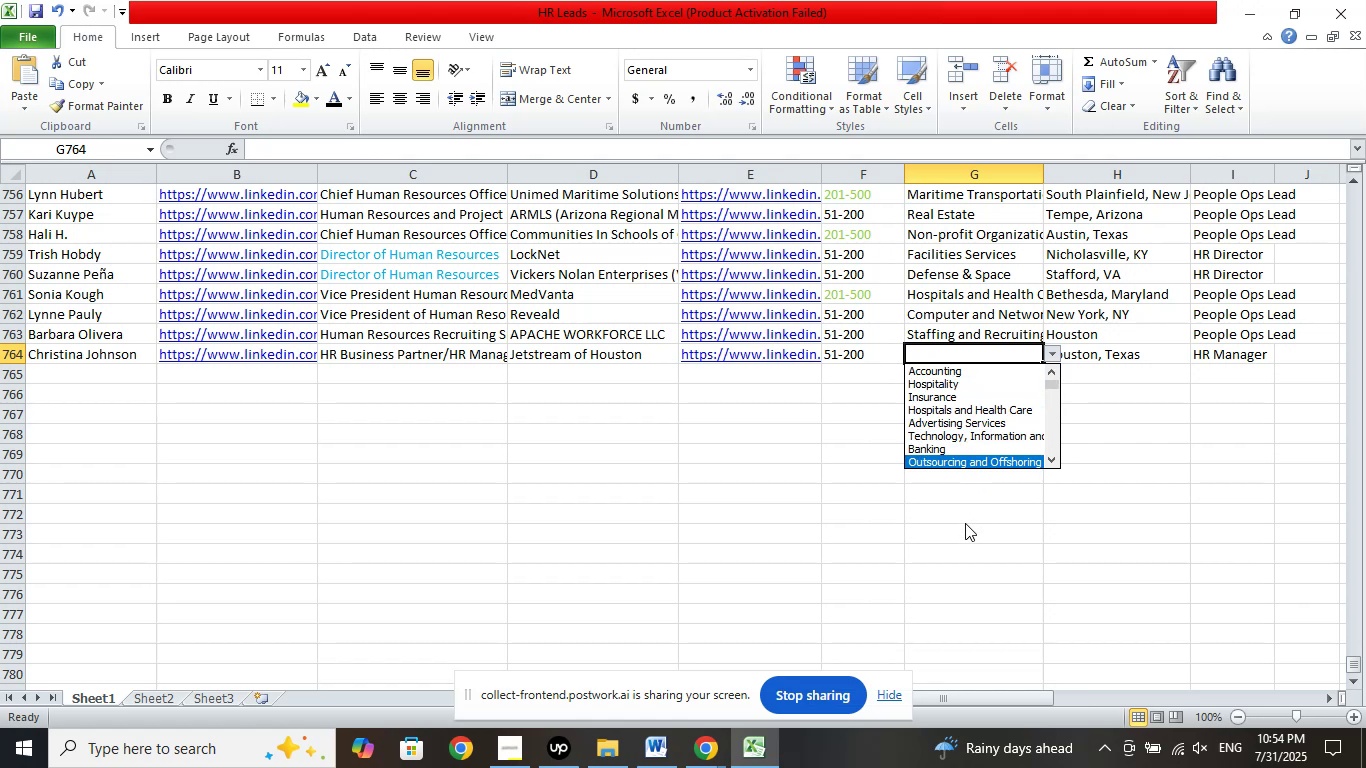 
key(ArrowDown)
 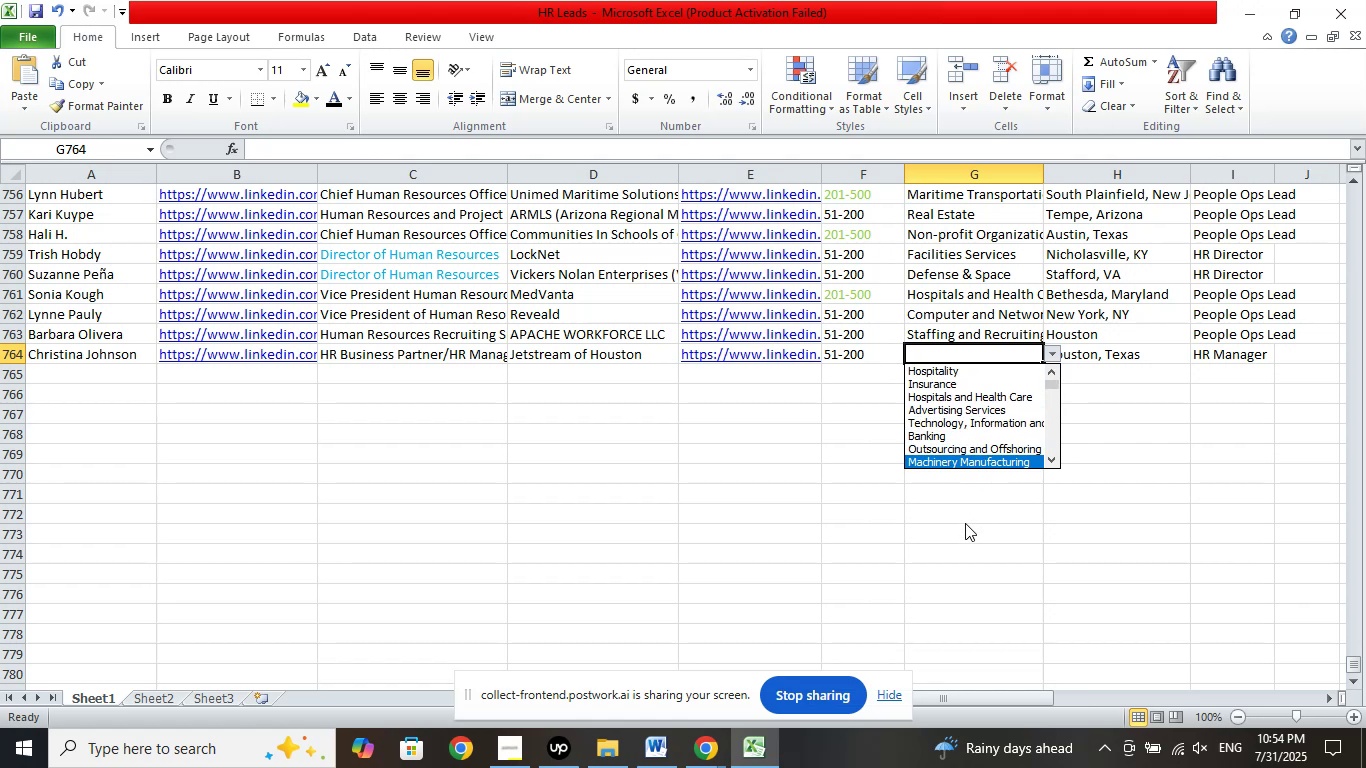 
key(ArrowDown)
 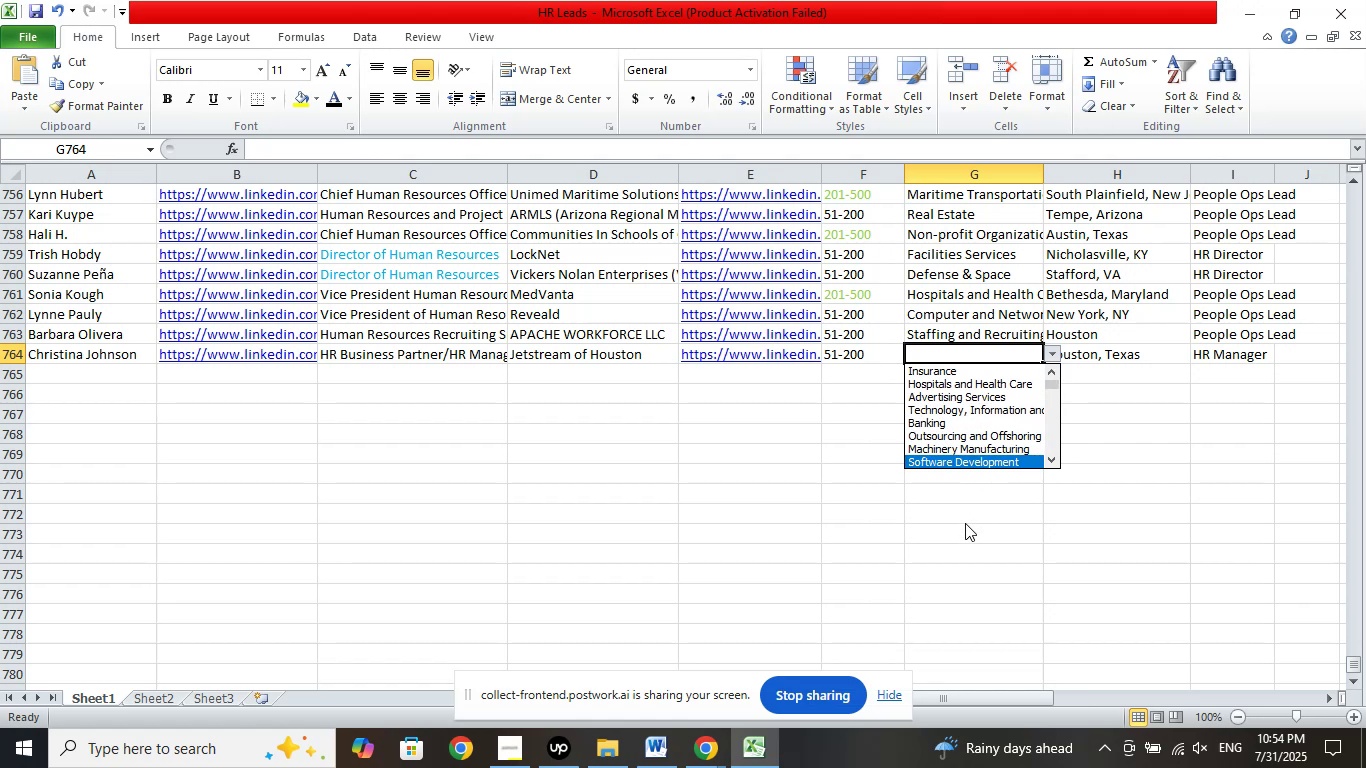 
key(ArrowDown)
 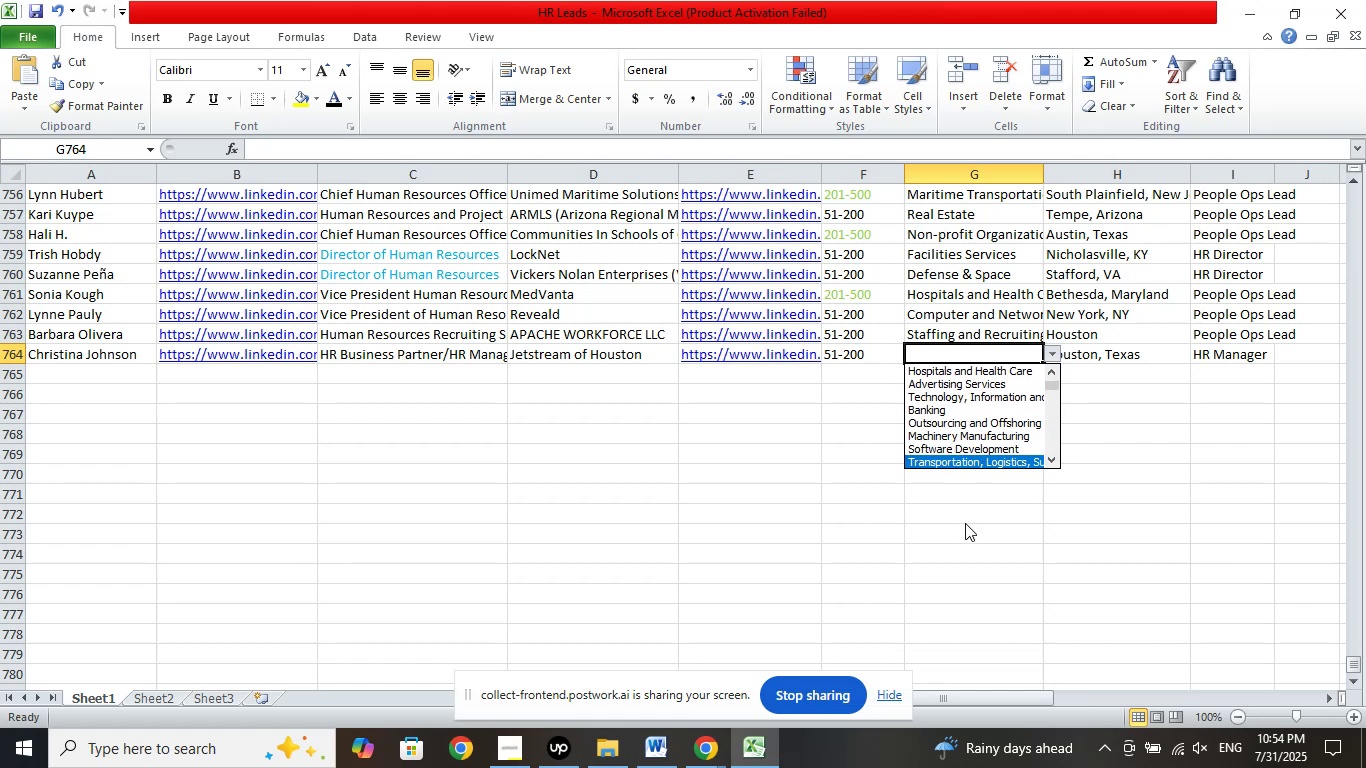 
key(ArrowDown)
 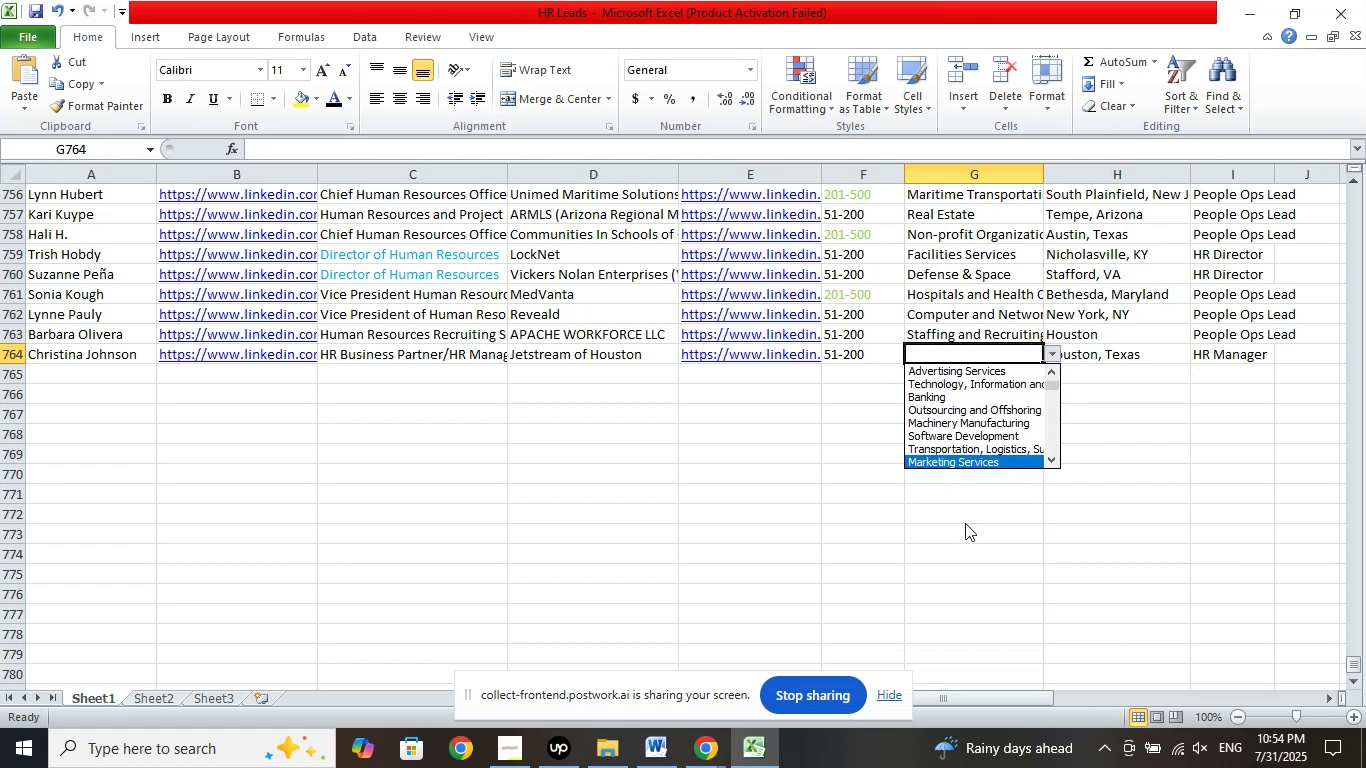 
key(ArrowUp)
 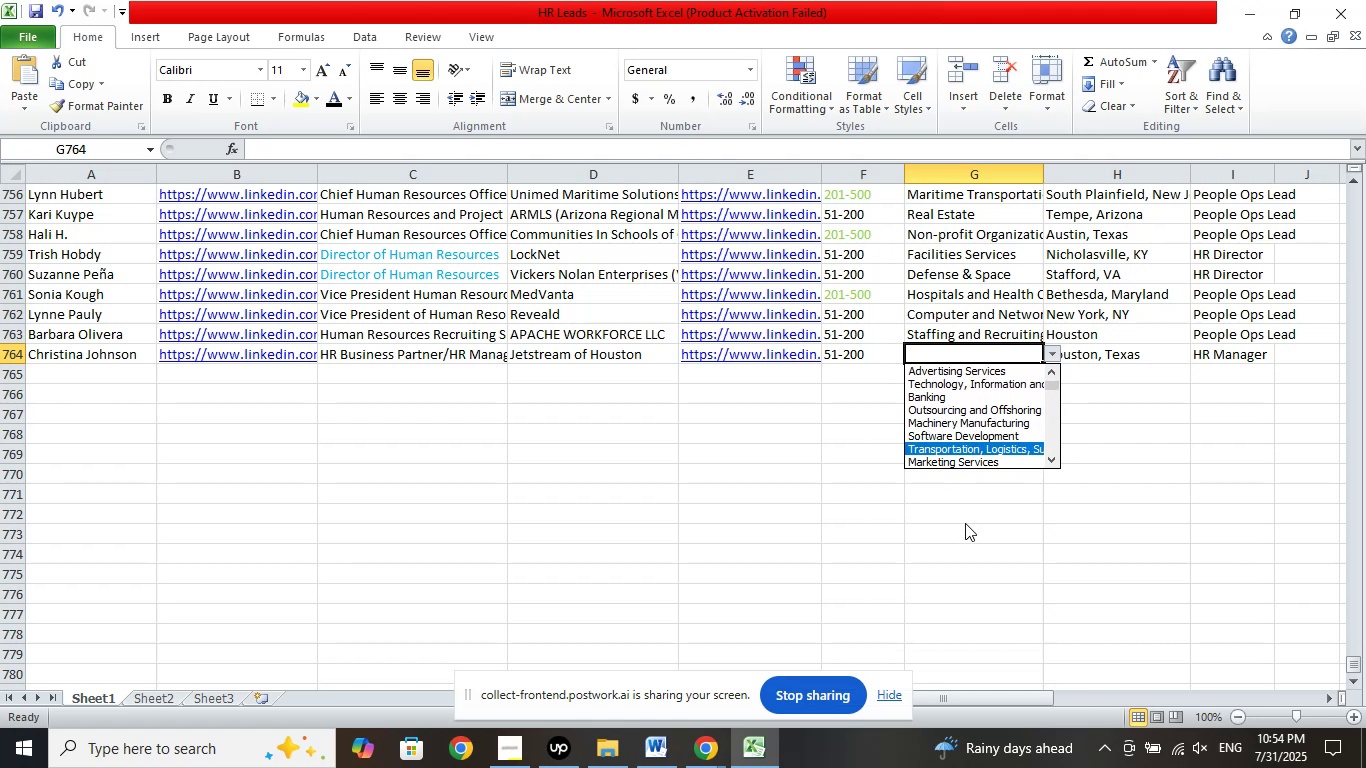 
key(ArrowUp)
 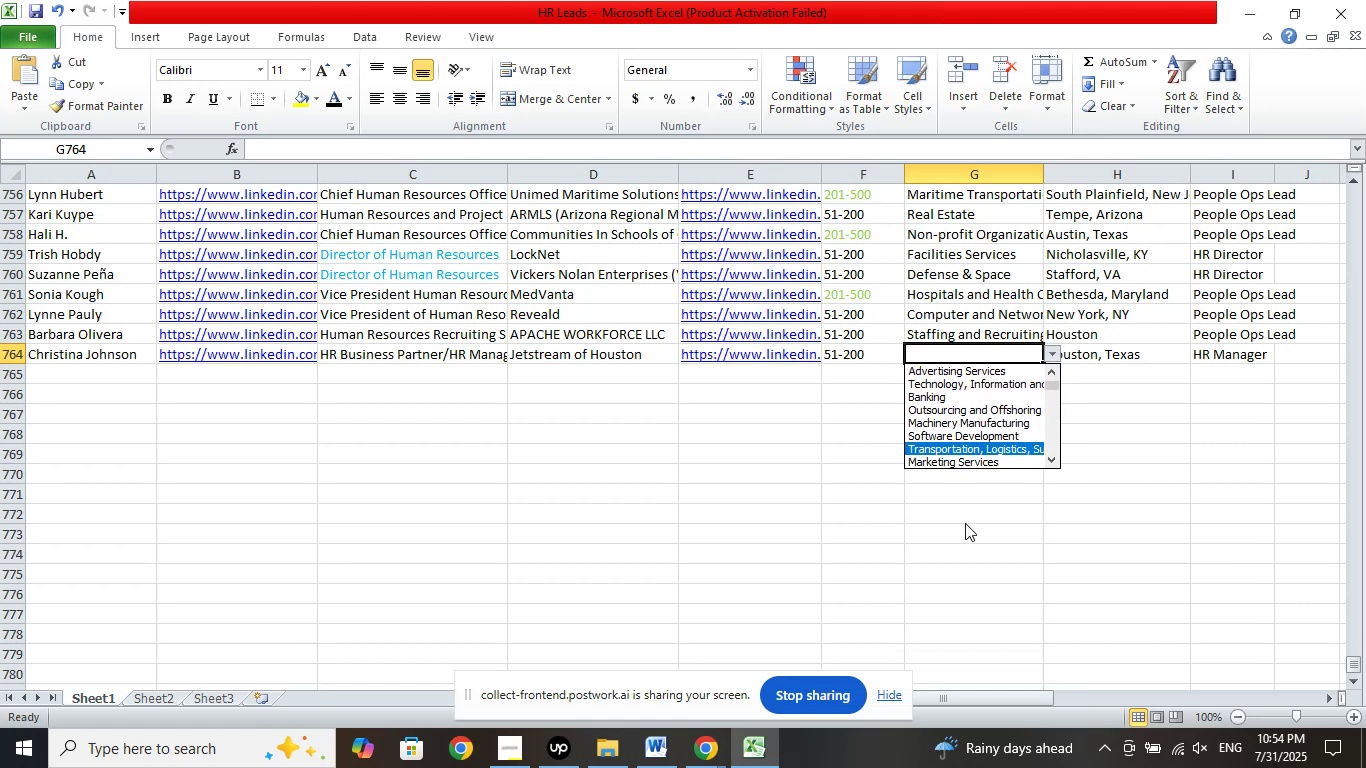 
key(ArrowUp)
 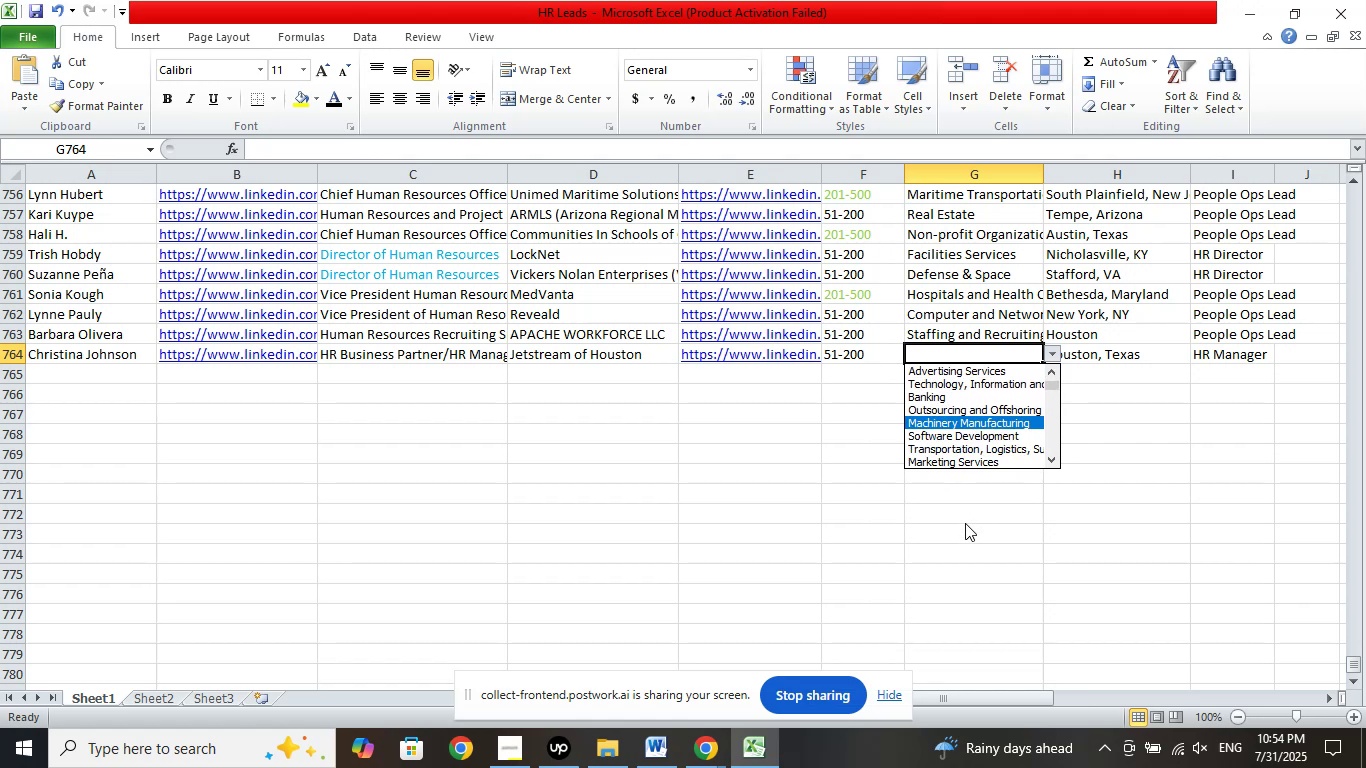 
key(Enter)
 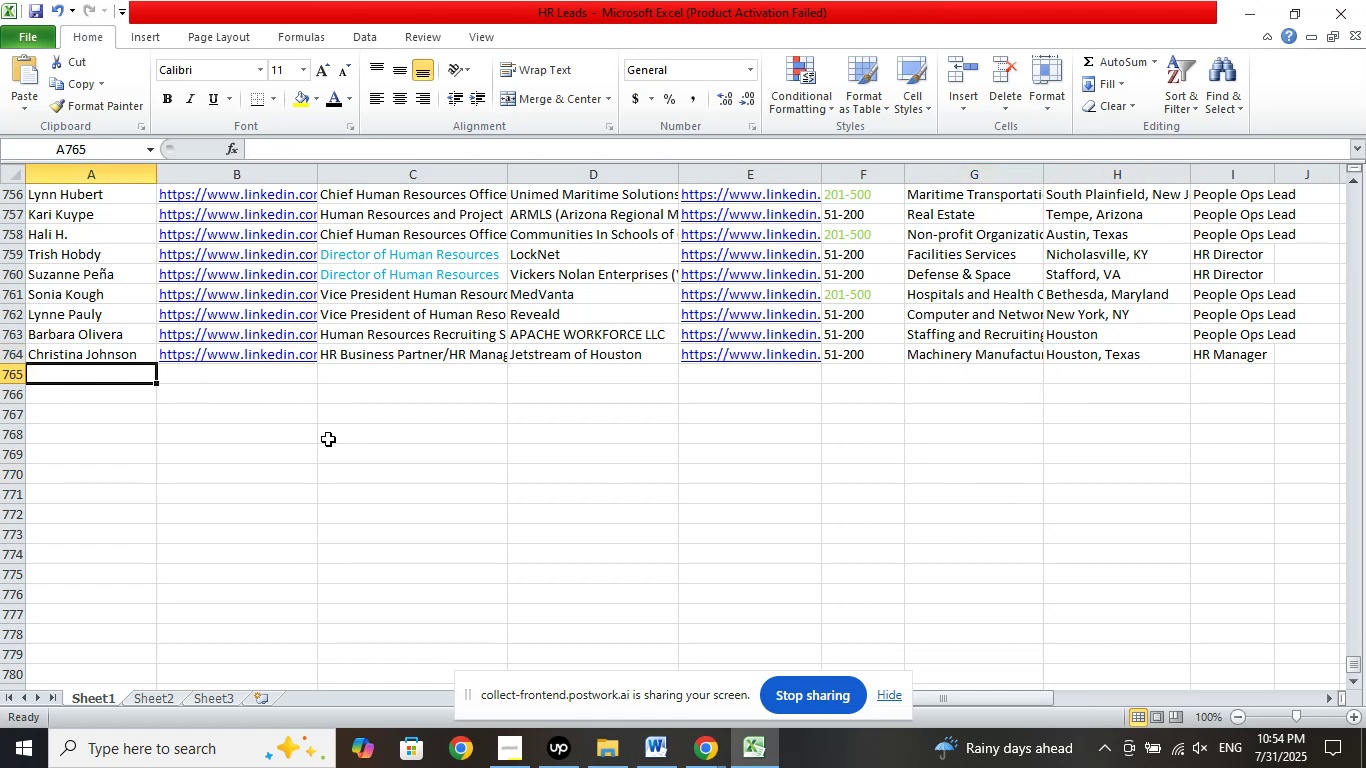 
left_click([31, 13])
 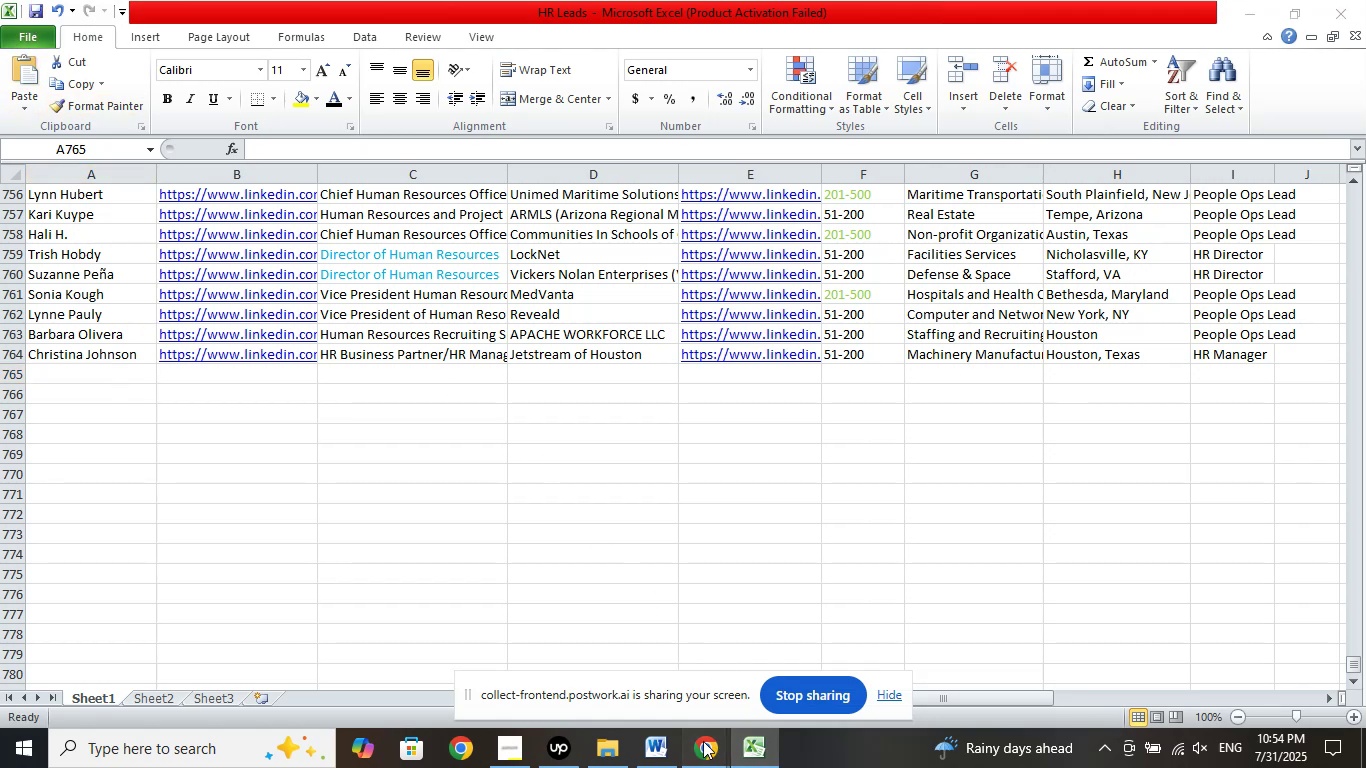 
double_click([606, 646])
 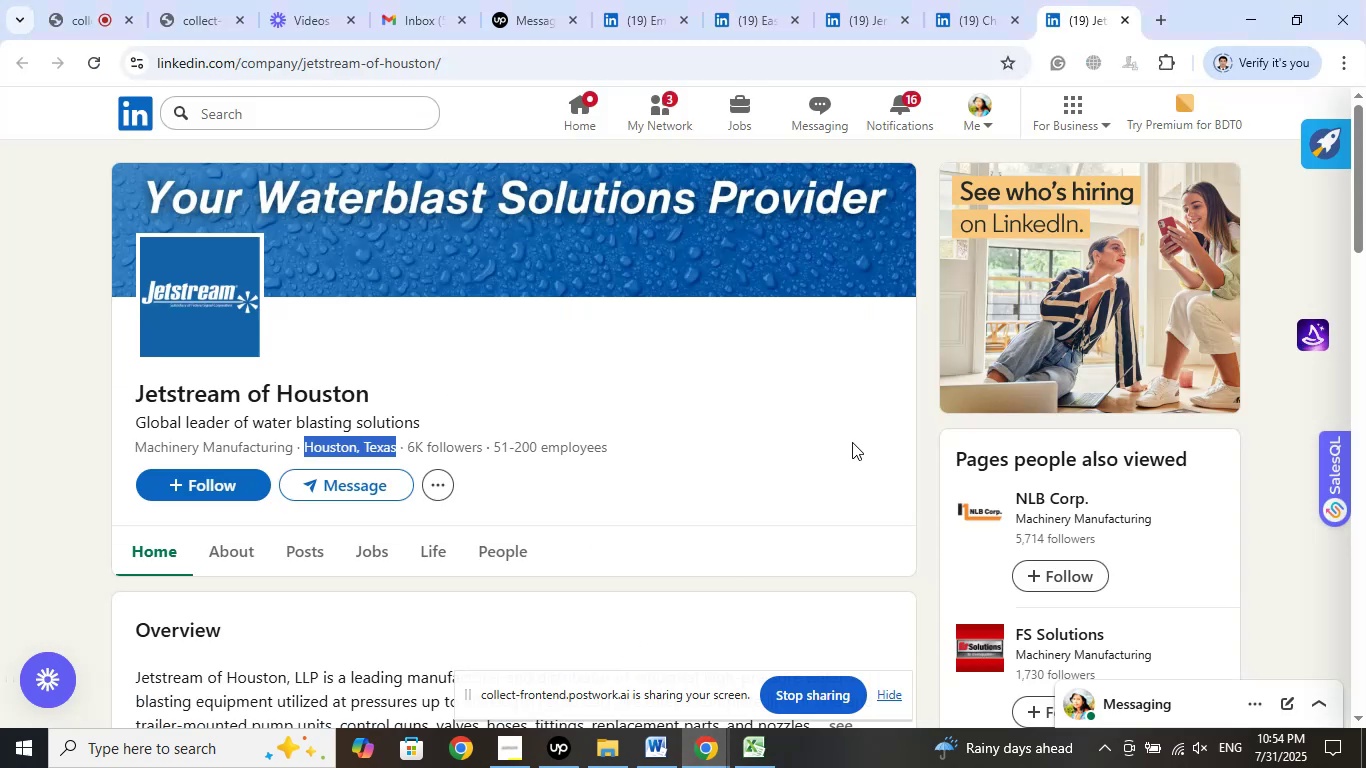 
left_click([852, 442])
 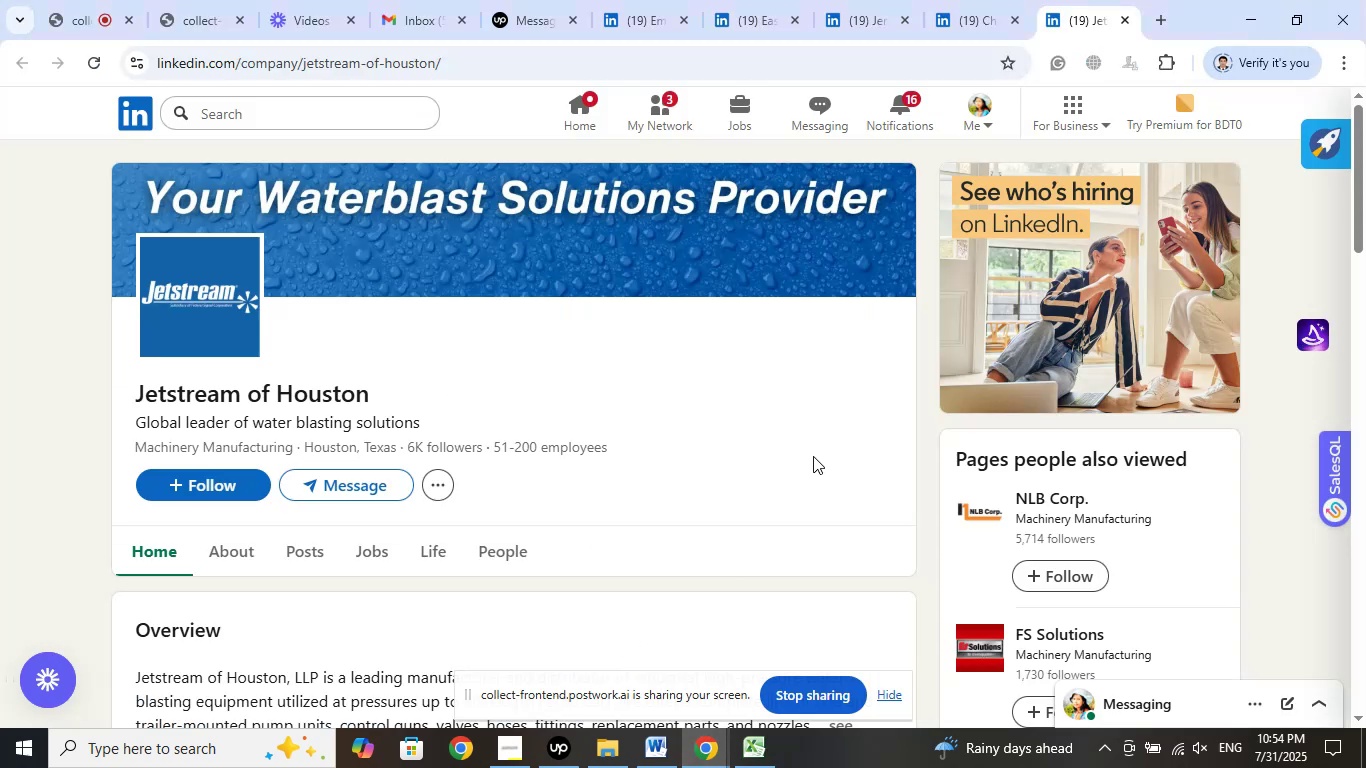 
left_click([1127, 20])
 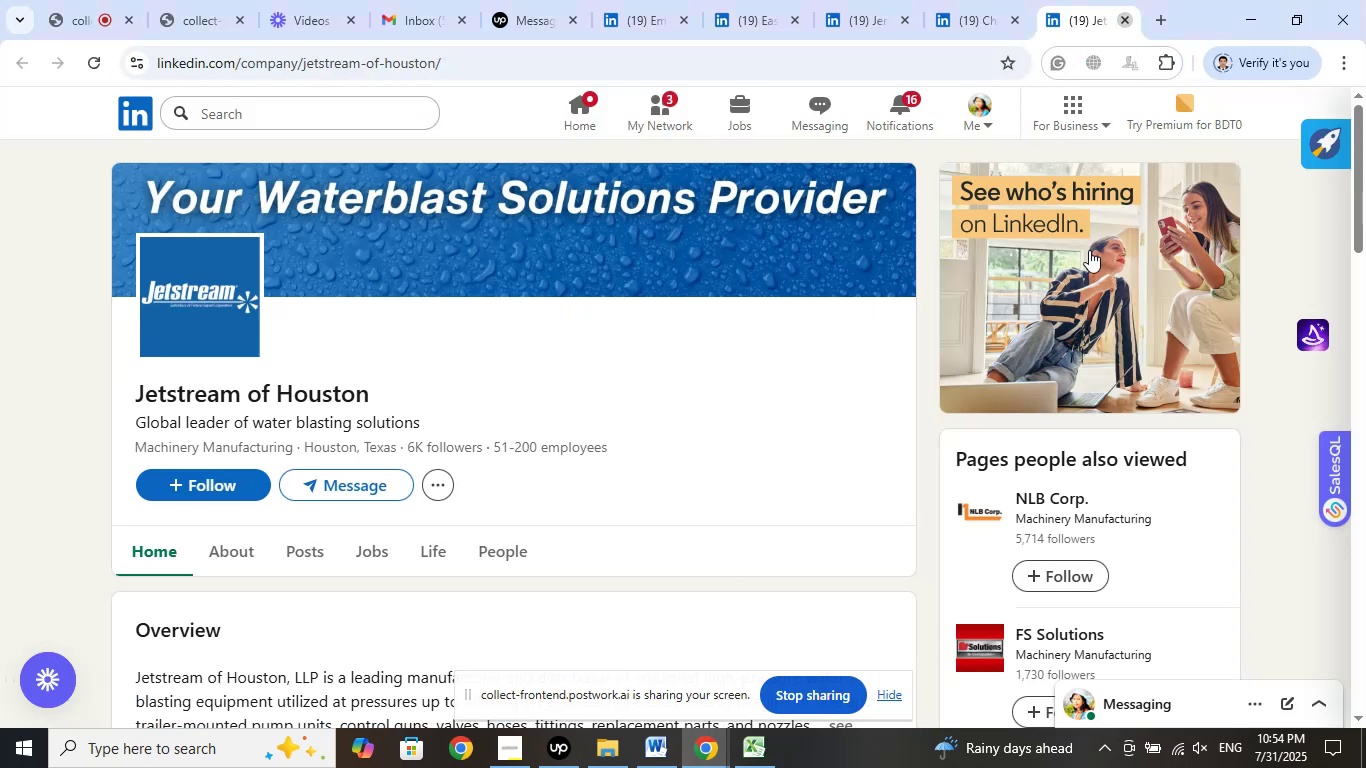 
mouse_move([1070, 321])
 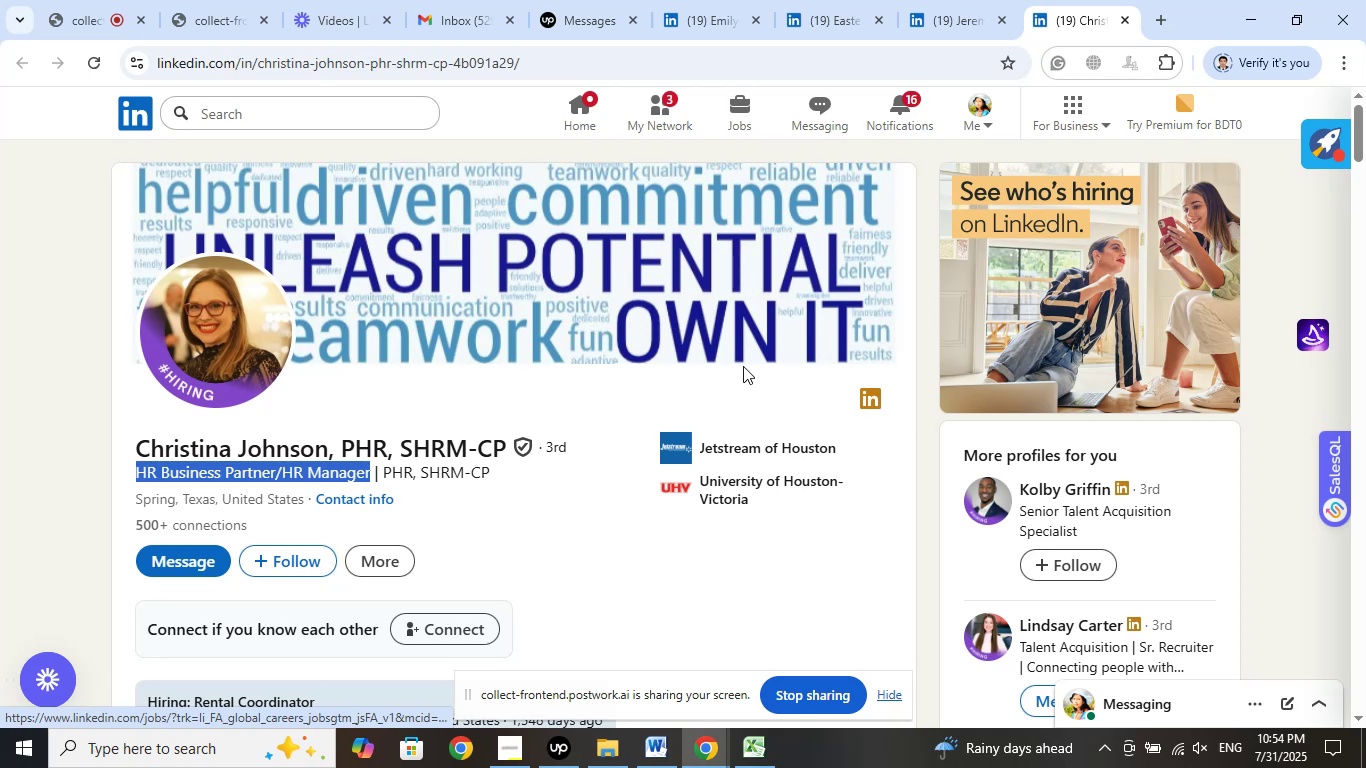 
scroll: coordinate [742, 365], scroll_direction: down, amount: 1.0
 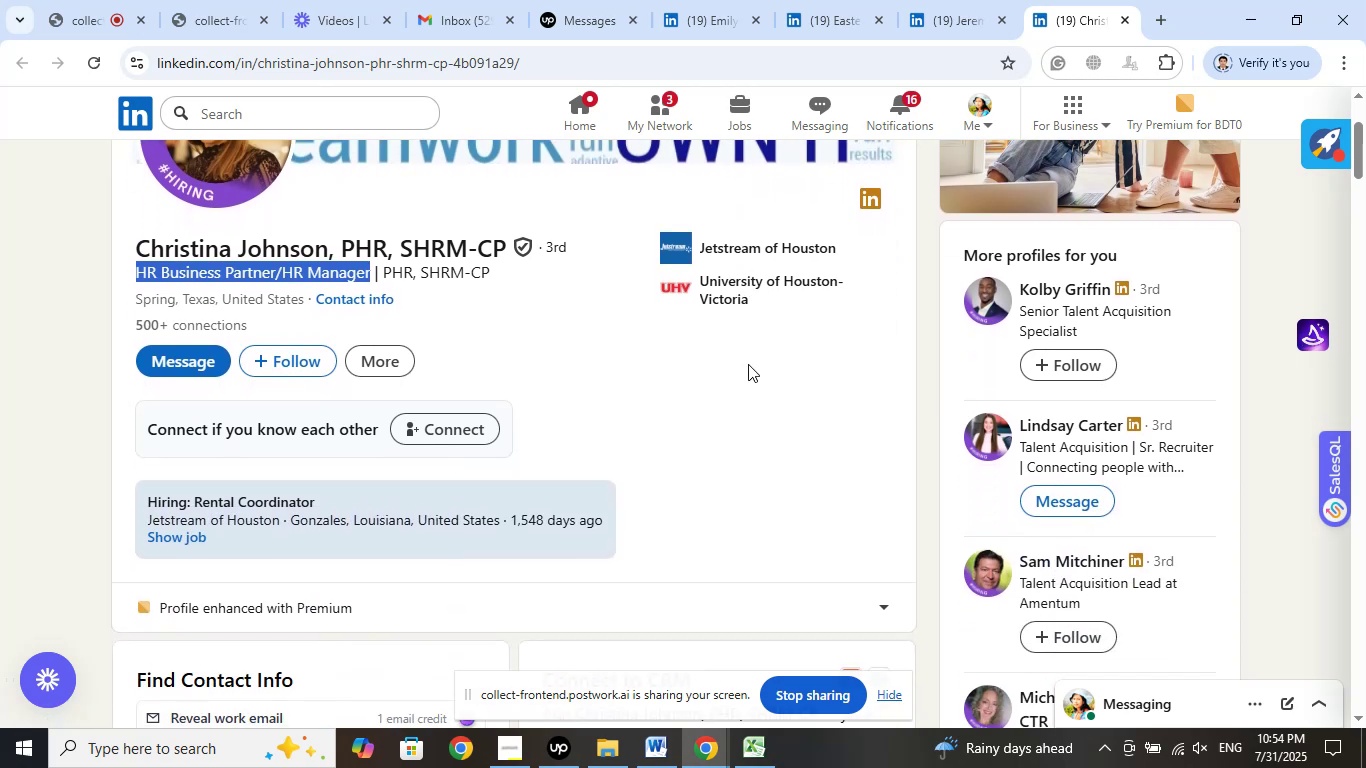 
wait(10.2)
 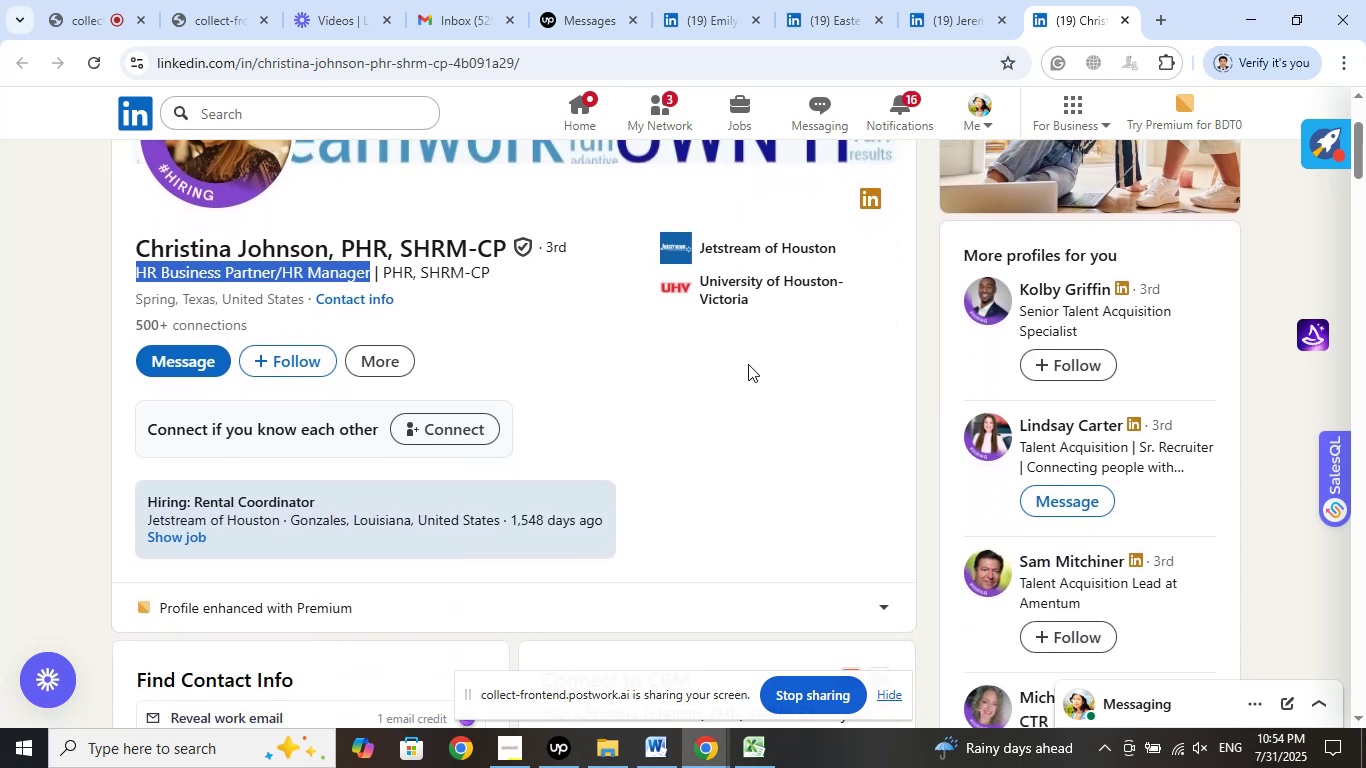 
scroll: coordinate [846, 385], scroll_direction: down, amount: 1.0
 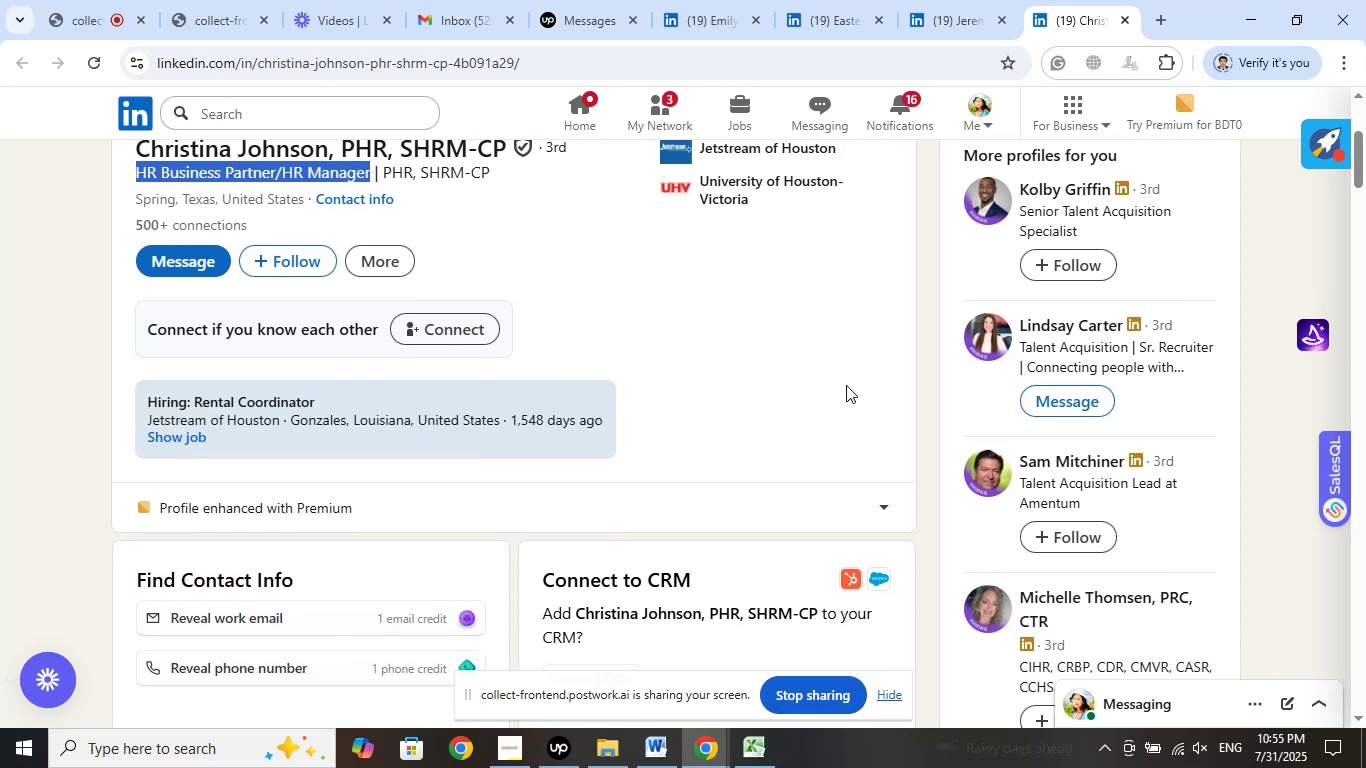 
scroll: coordinate [851, 385], scroll_direction: up, amount: 4.0
 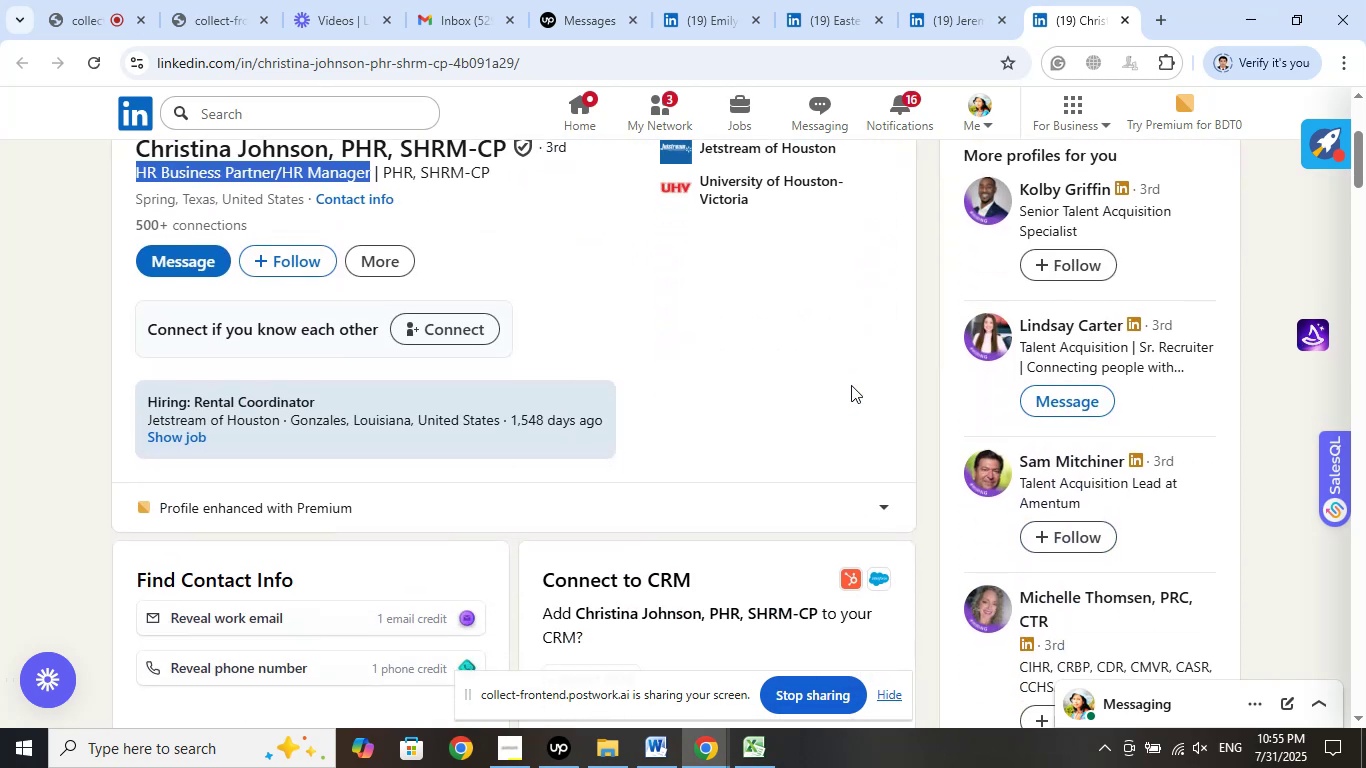 
scroll: coordinate [917, 373], scroll_direction: down, amount: 2.0
 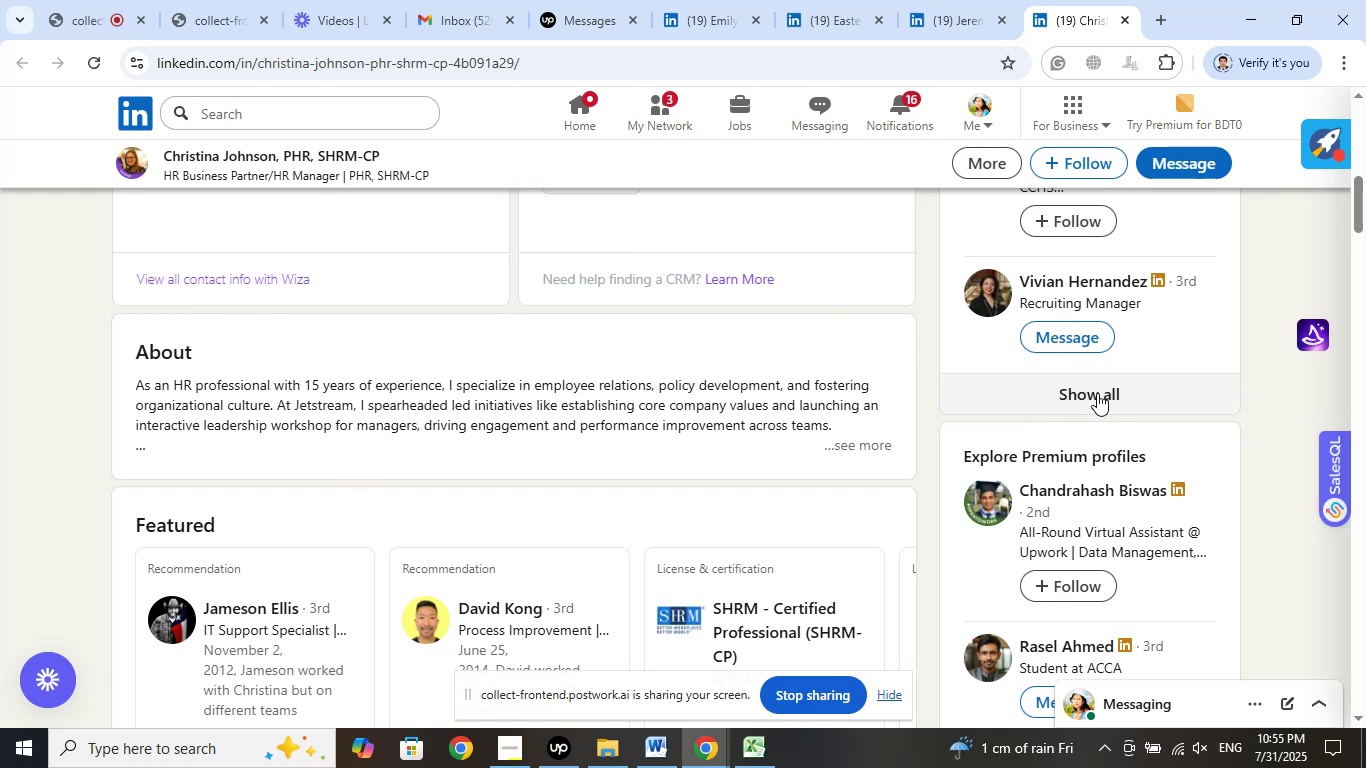 
left_click([1096, 393])
 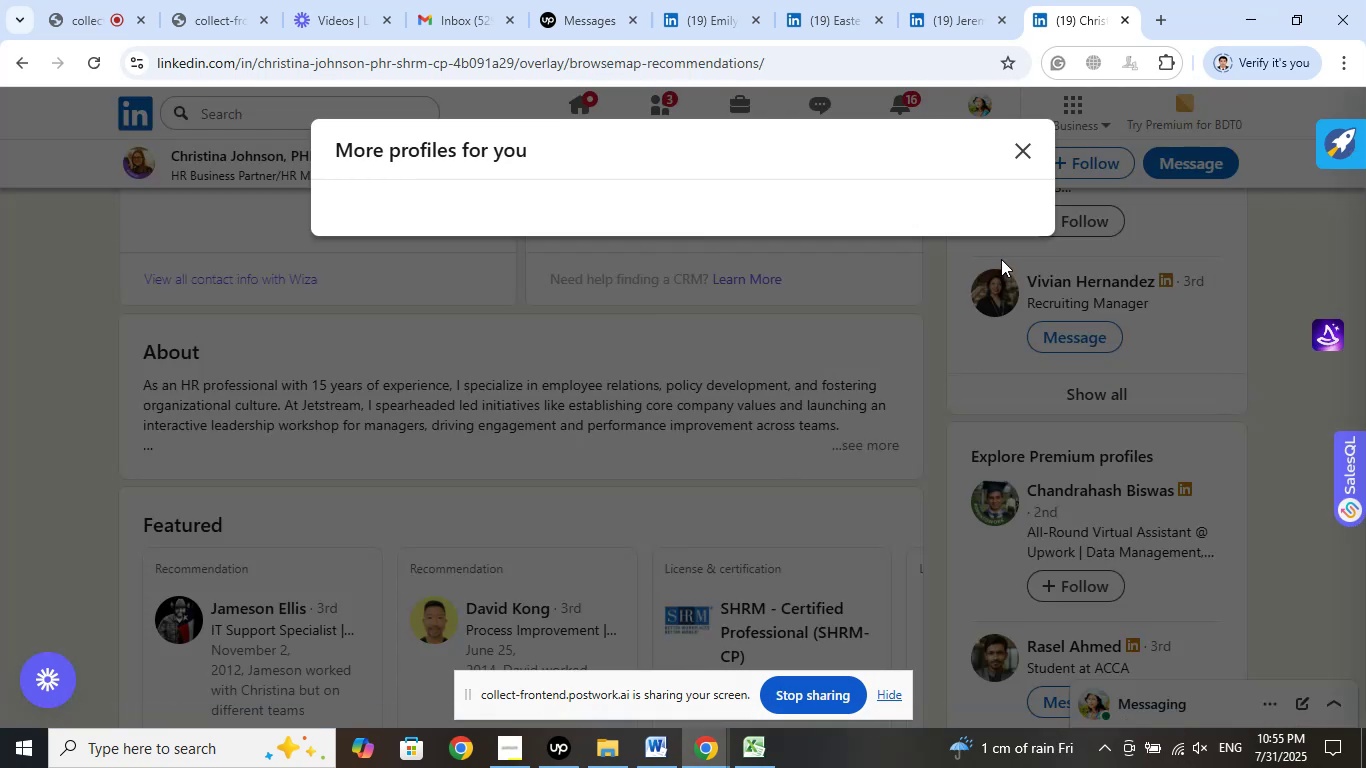 
wait(6.44)
 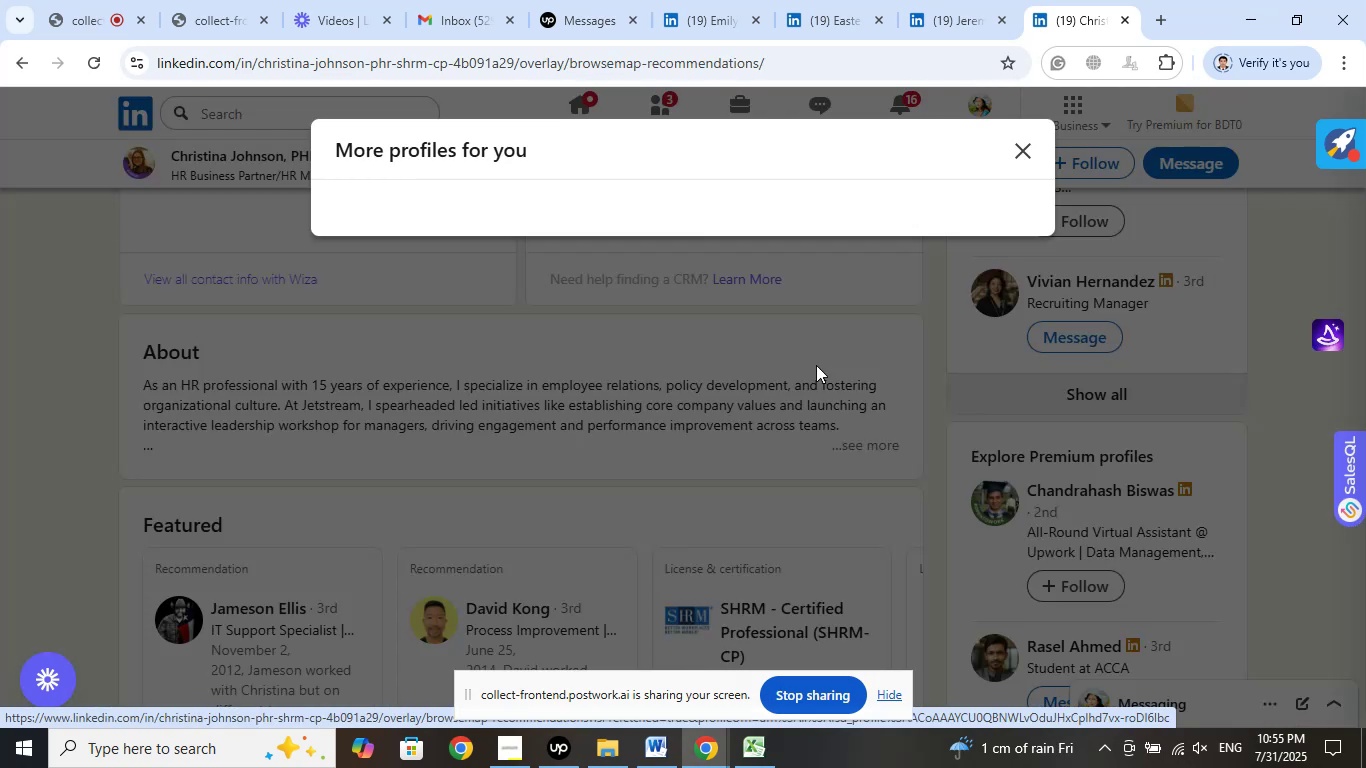 
left_click([1022, 155])
 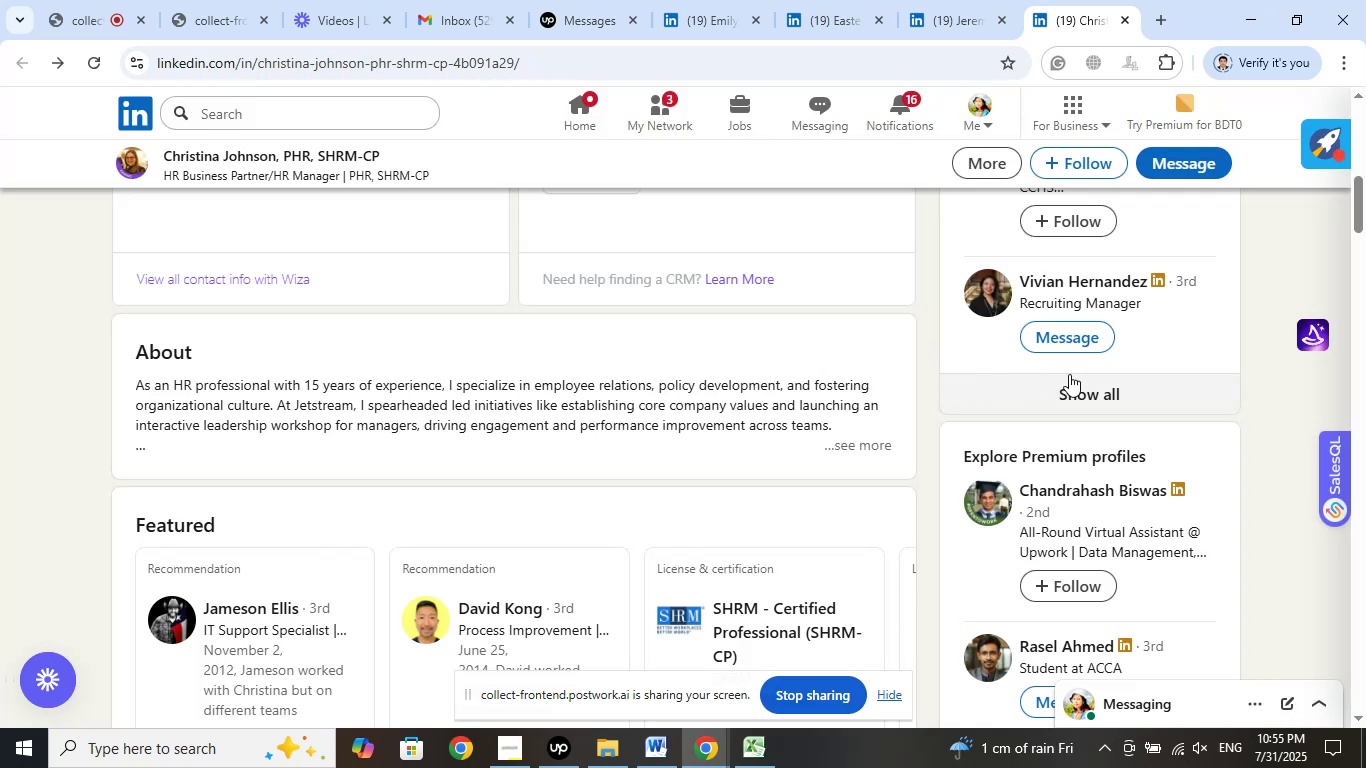 
left_click([1073, 390])
 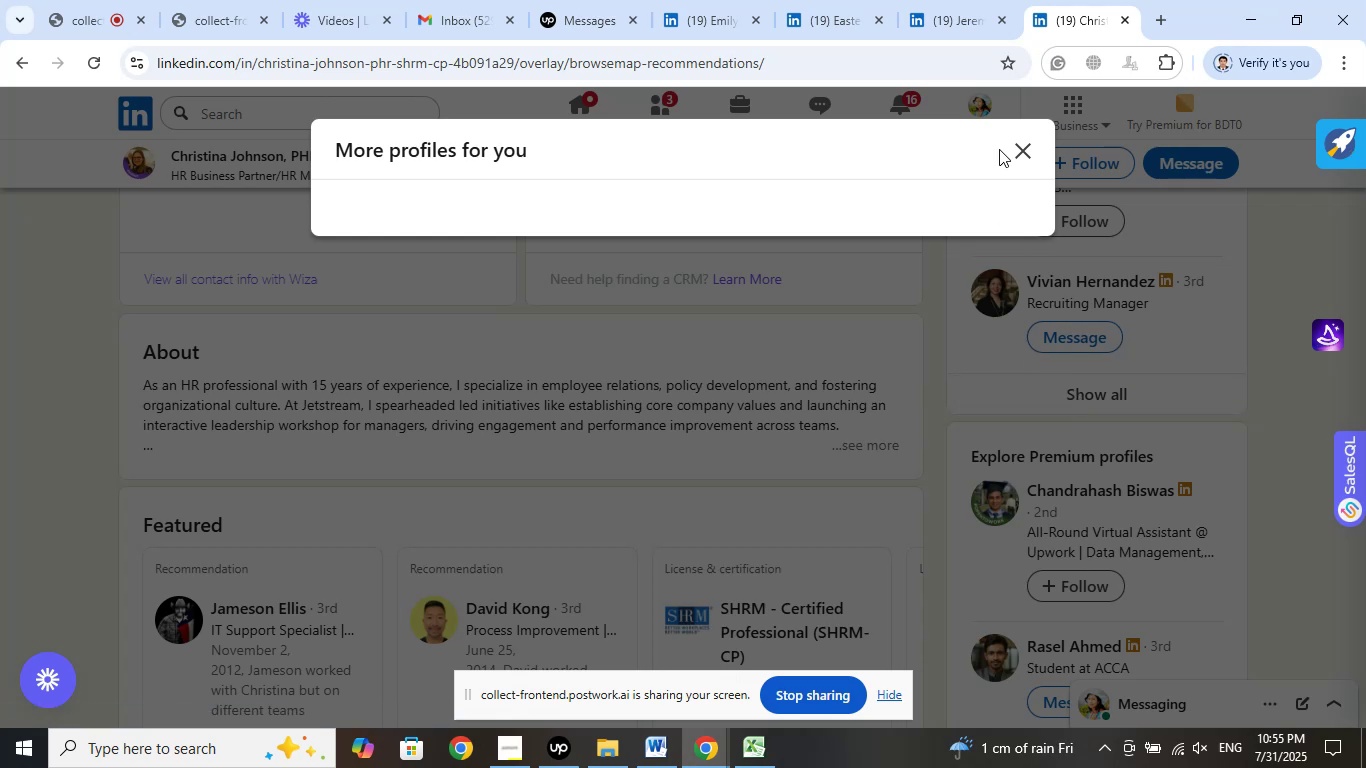 
left_click([1021, 151])
 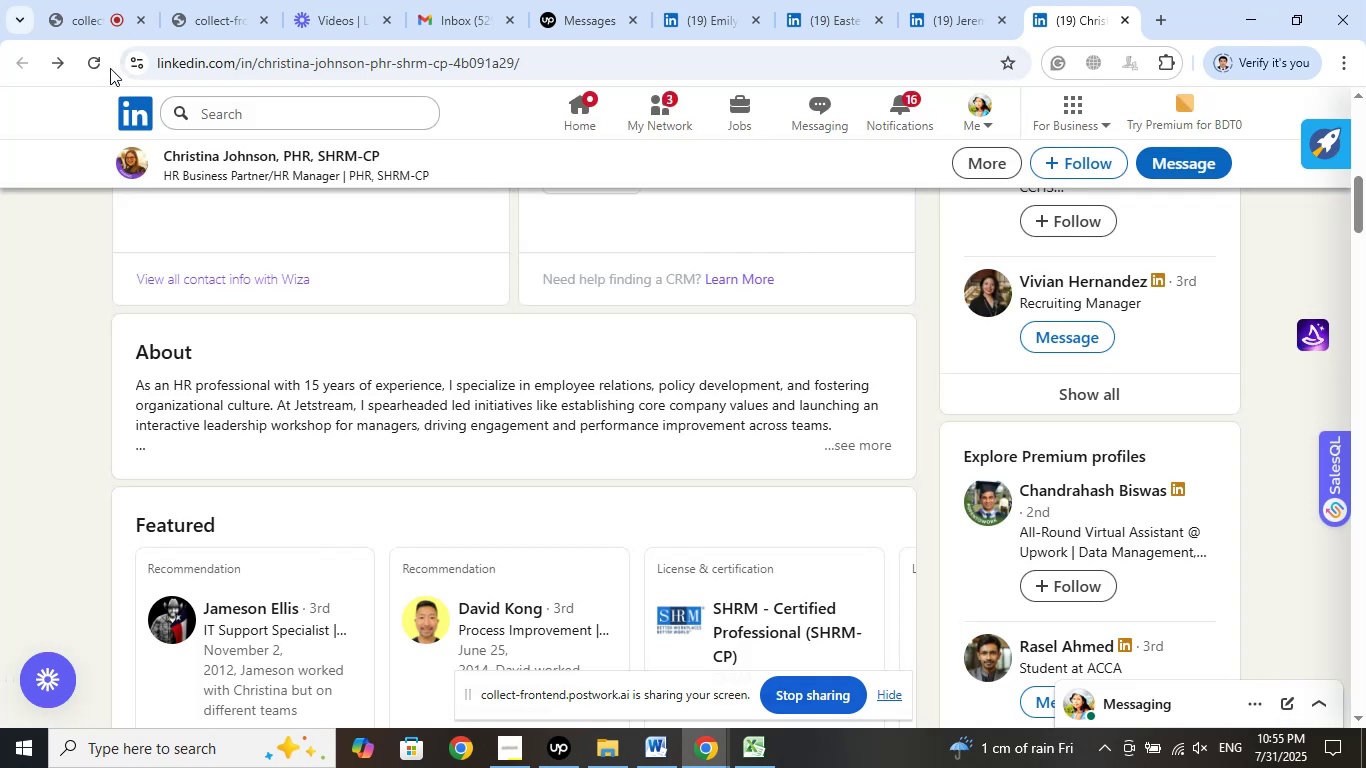 
left_click([107, 67])
 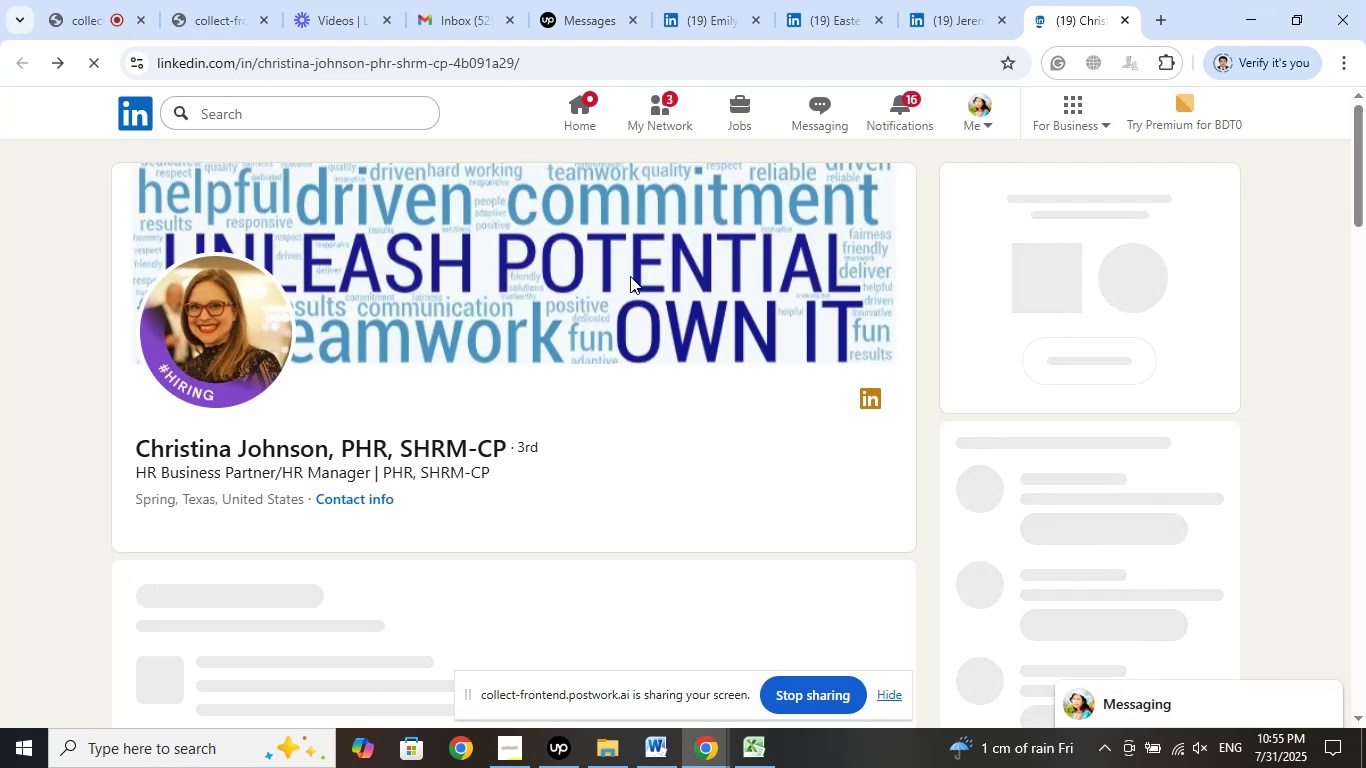 
wait(17.25)
 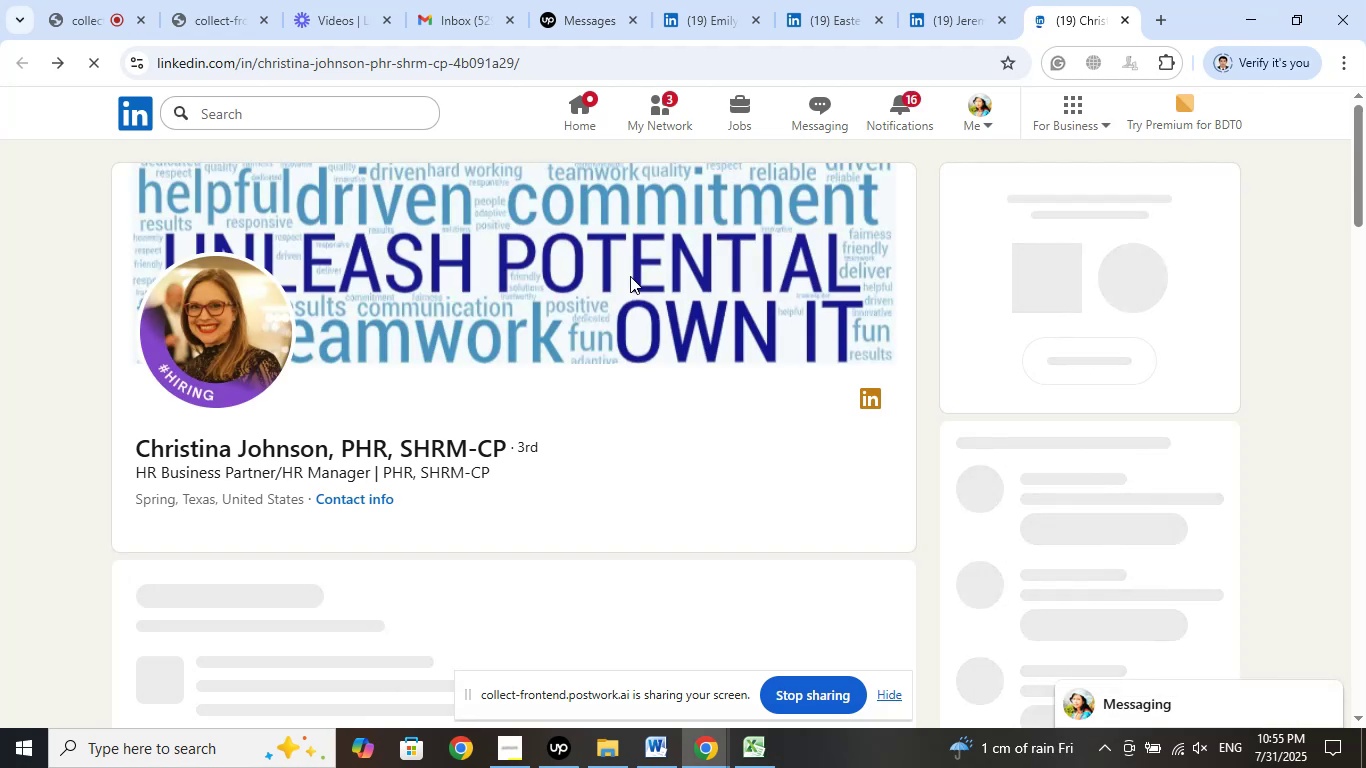 
left_click([759, 452])
 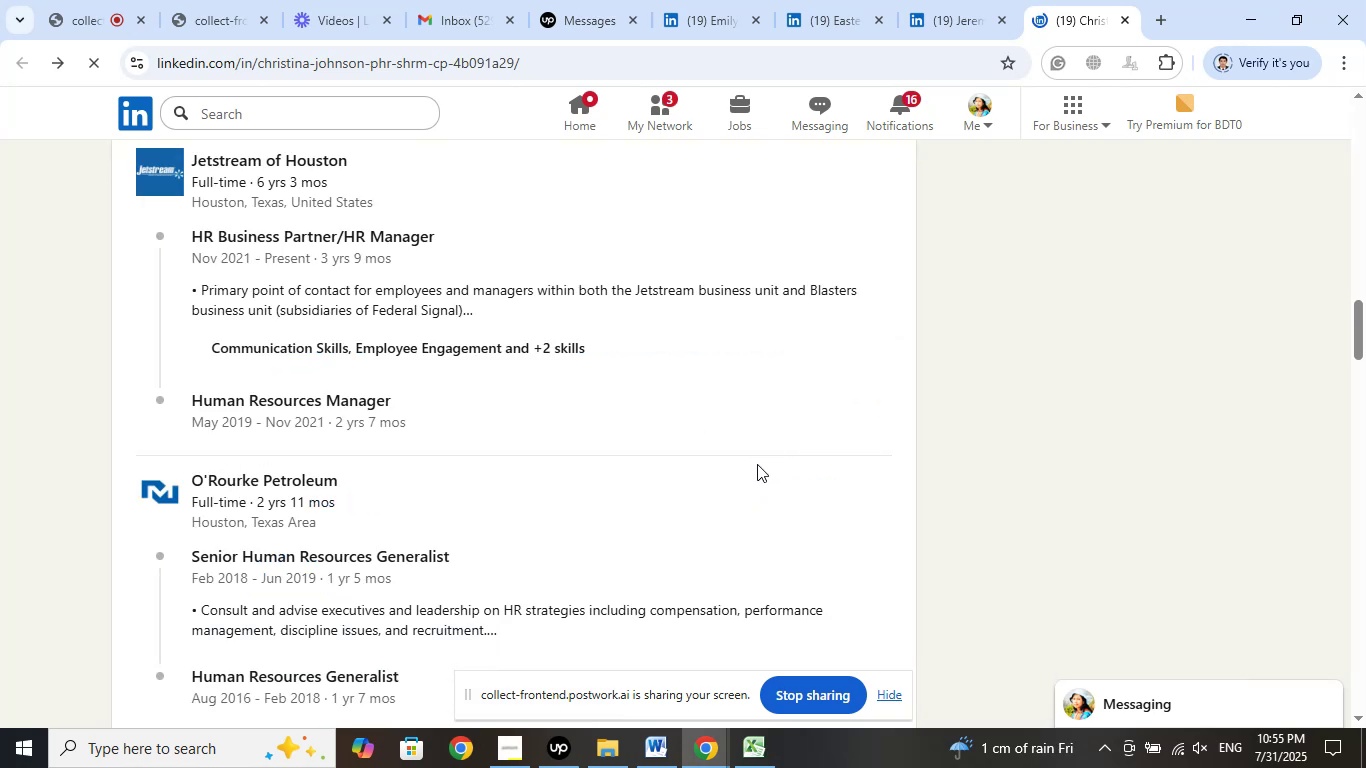 
scroll: coordinate [818, 435], scroll_direction: up, amount: 2.0
 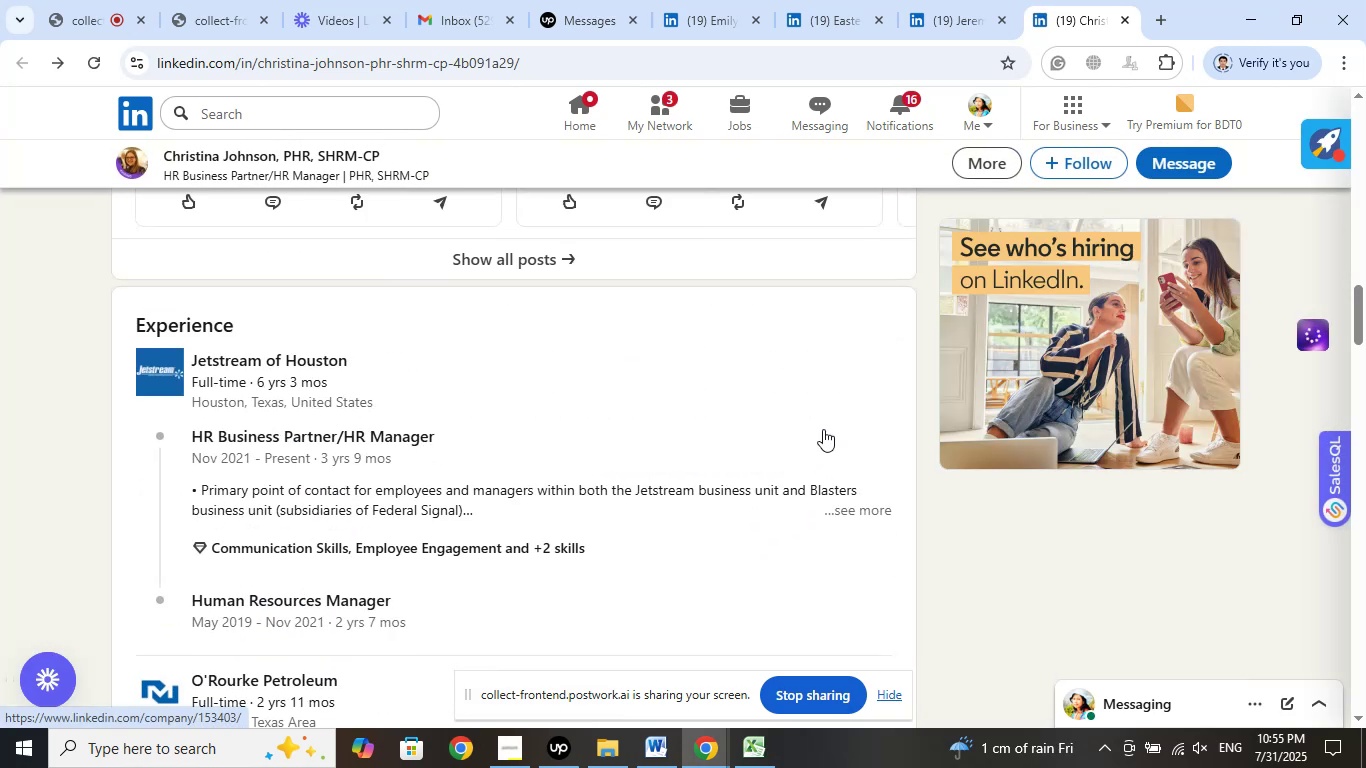 
wait(11.06)
 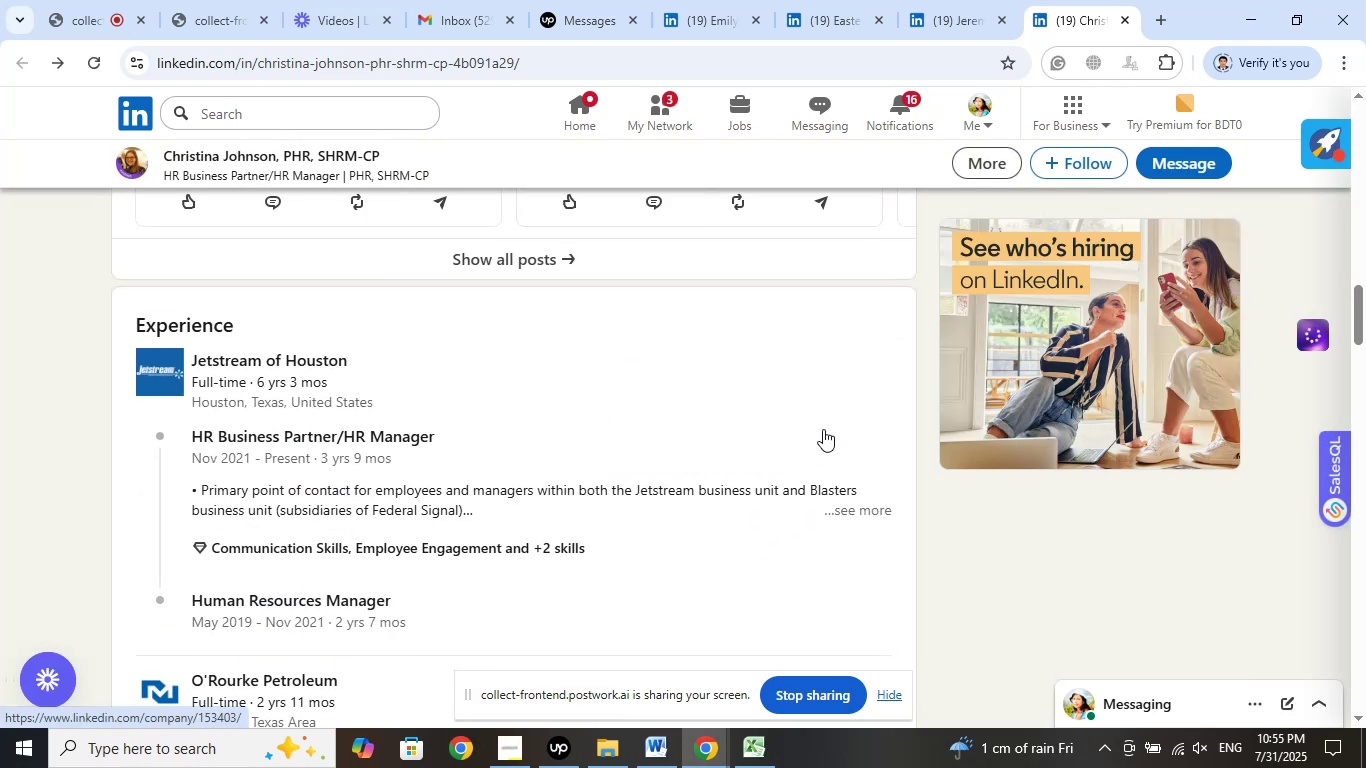 
right_click([314, 357])
 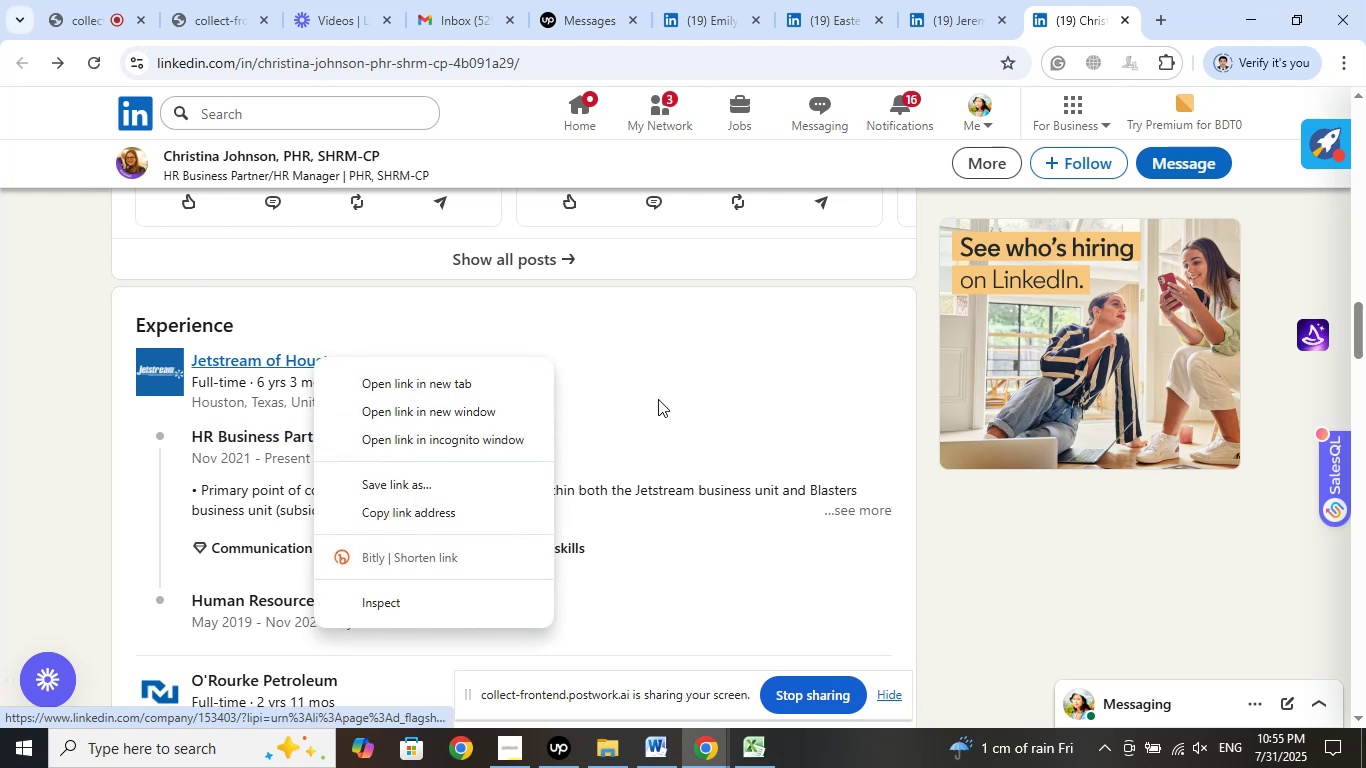 
scroll: coordinate [1036, 503], scroll_direction: up, amount: 8.0
 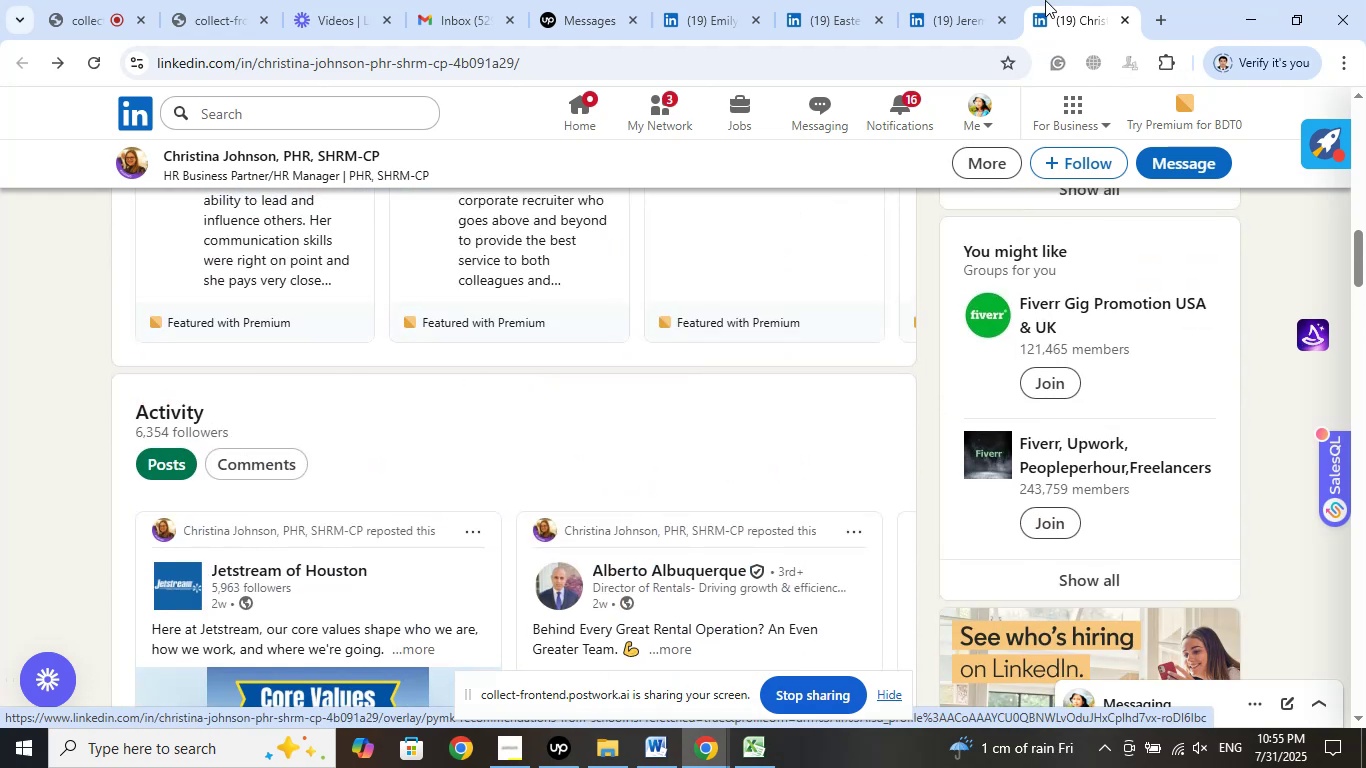 
left_click([1001, 0])
 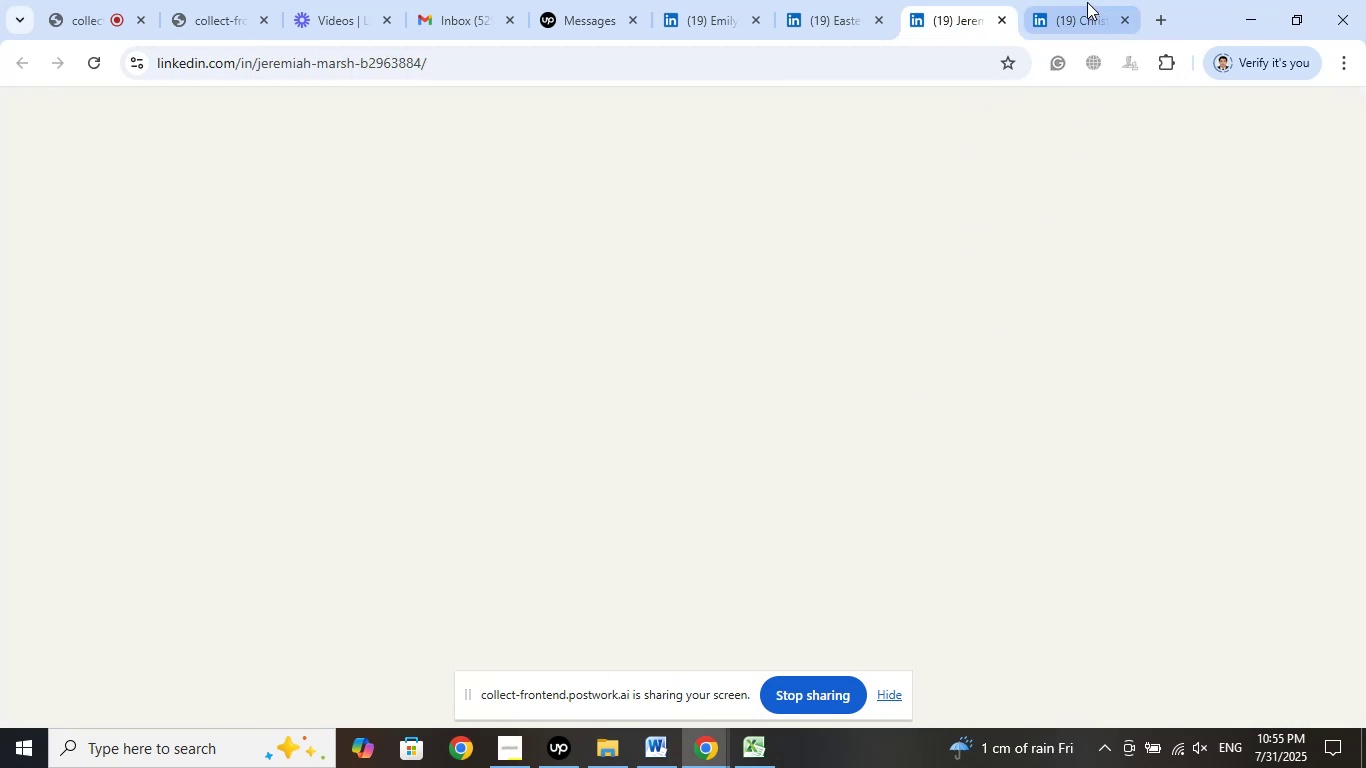 
scroll: coordinate [835, 456], scroll_direction: up, amount: 18.0
 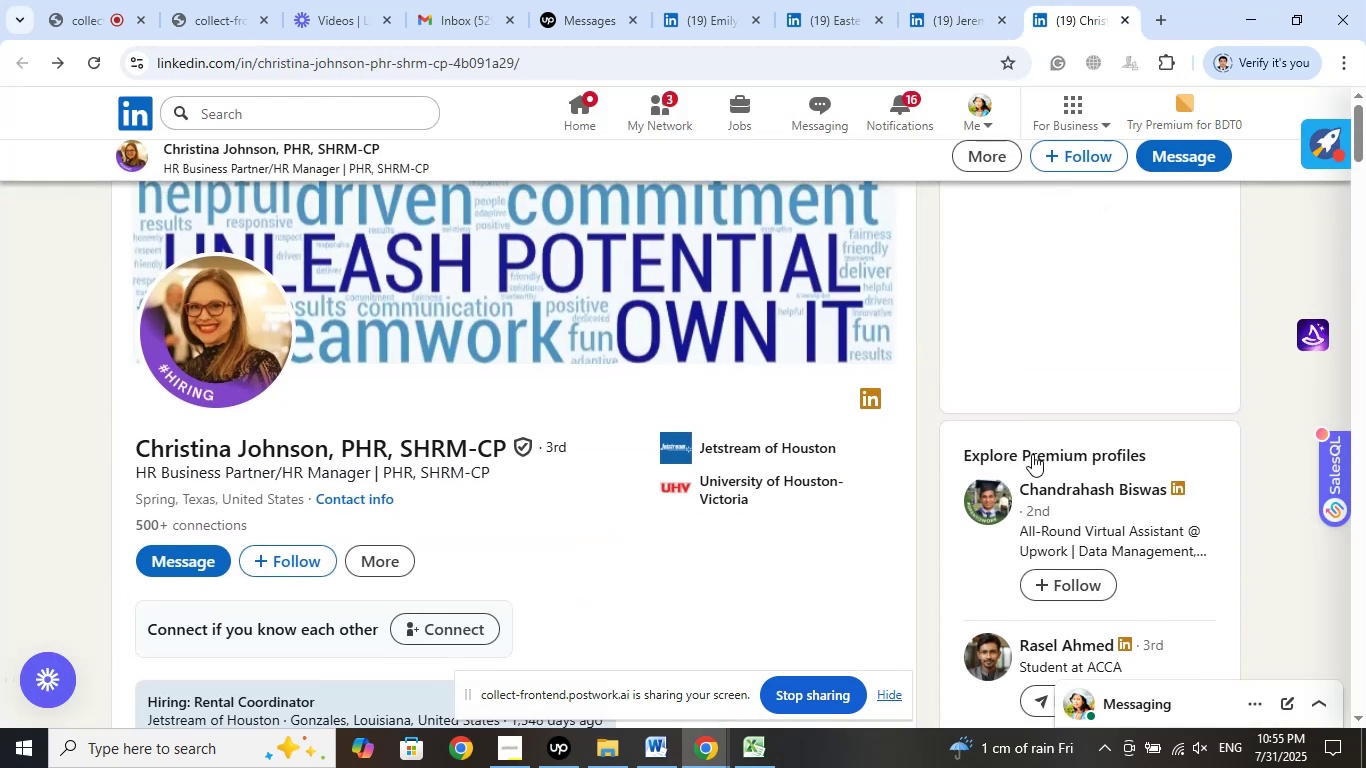 
scroll: coordinate [1206, 467], scroll_direction: down, amount: 9.0
 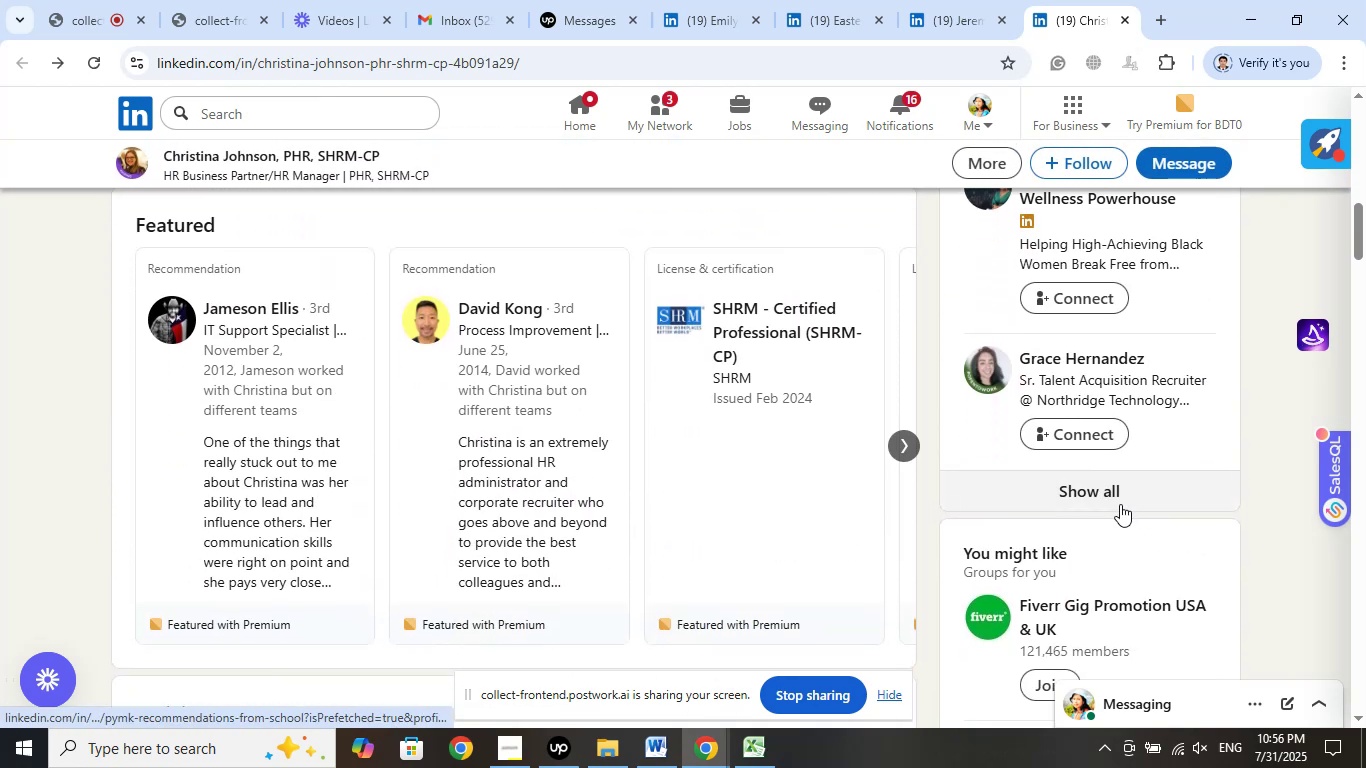 
left_click([1119, 502])
 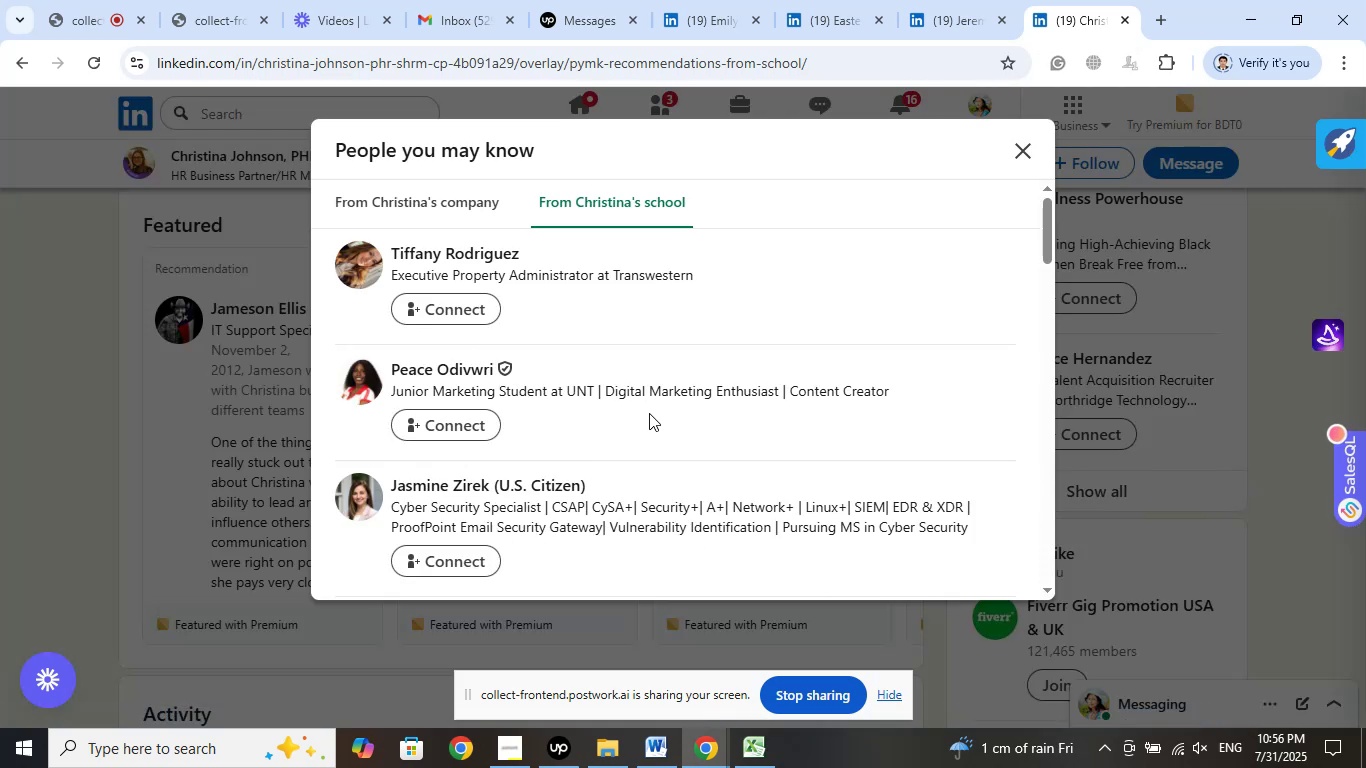 
wait(7.99)
 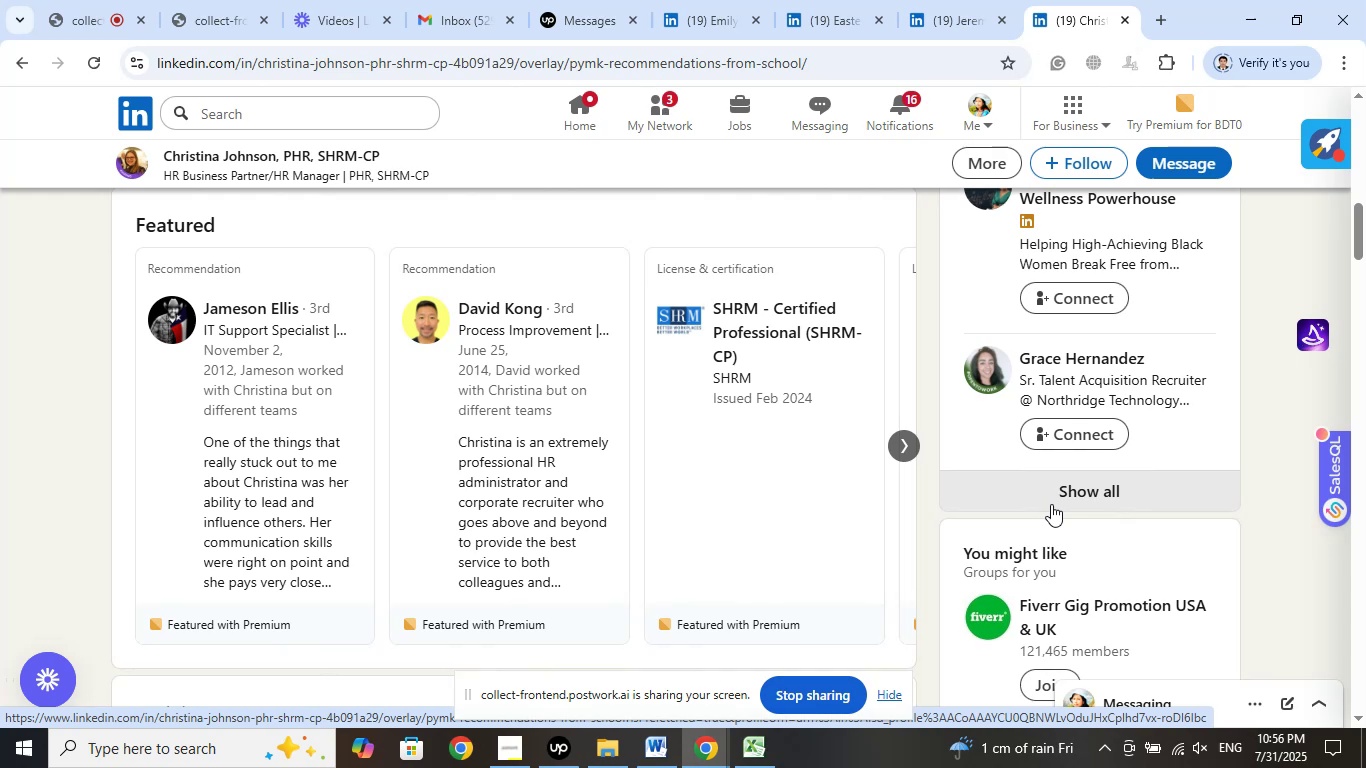 
left_click([428, 205])
 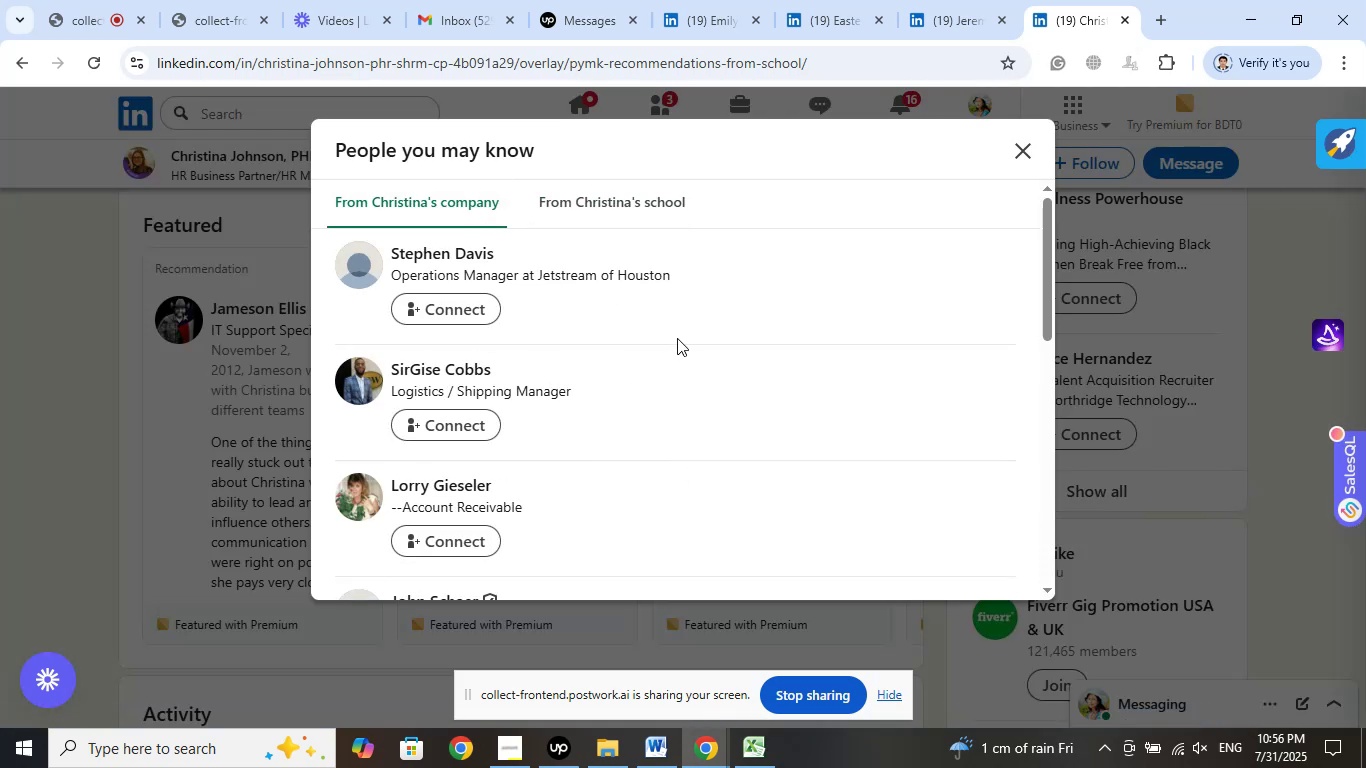 
scroll: coordinate [823, 366], scroll_direction: down, amount: 6.0
 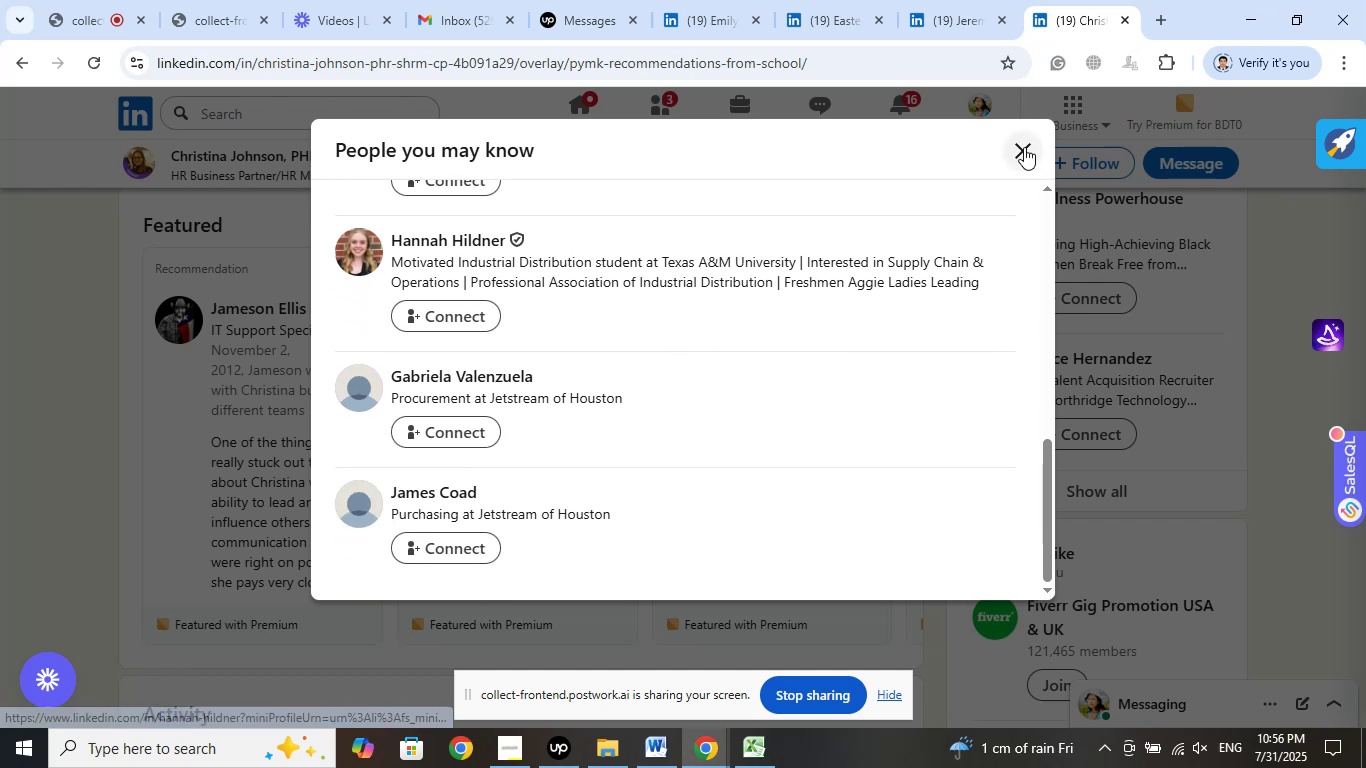 
left_click([1020, 157])
 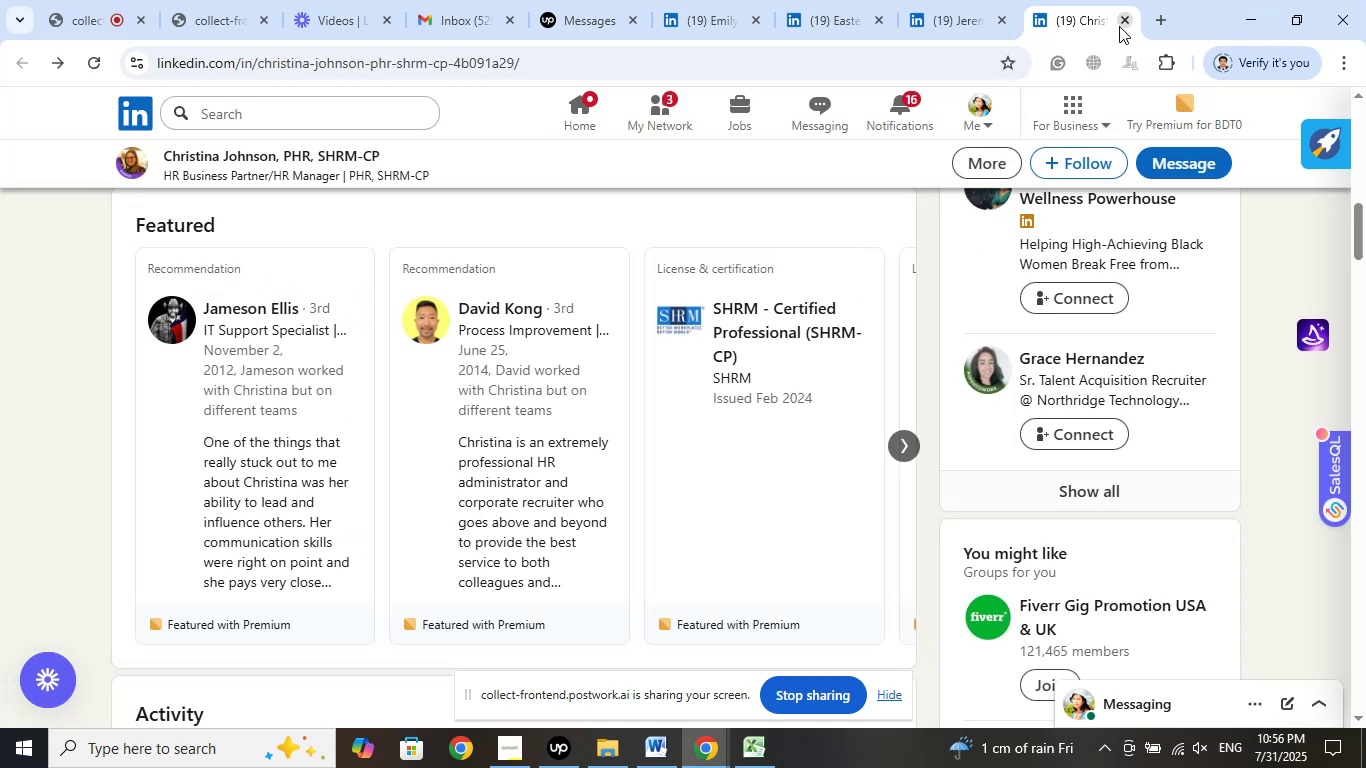 
left_click([1119, 25])
 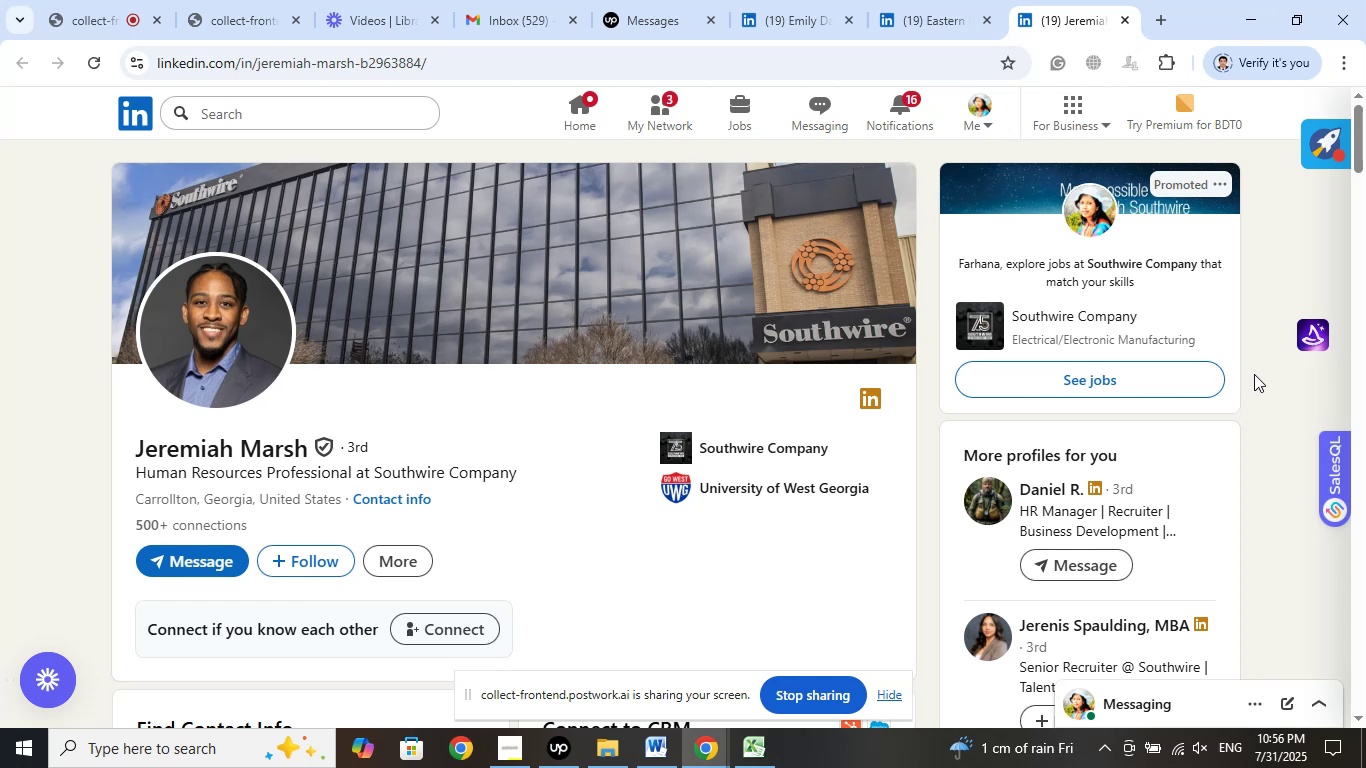 
scroll: coordinate [1224, 355], scroll_direction: up, amount: 3.0
 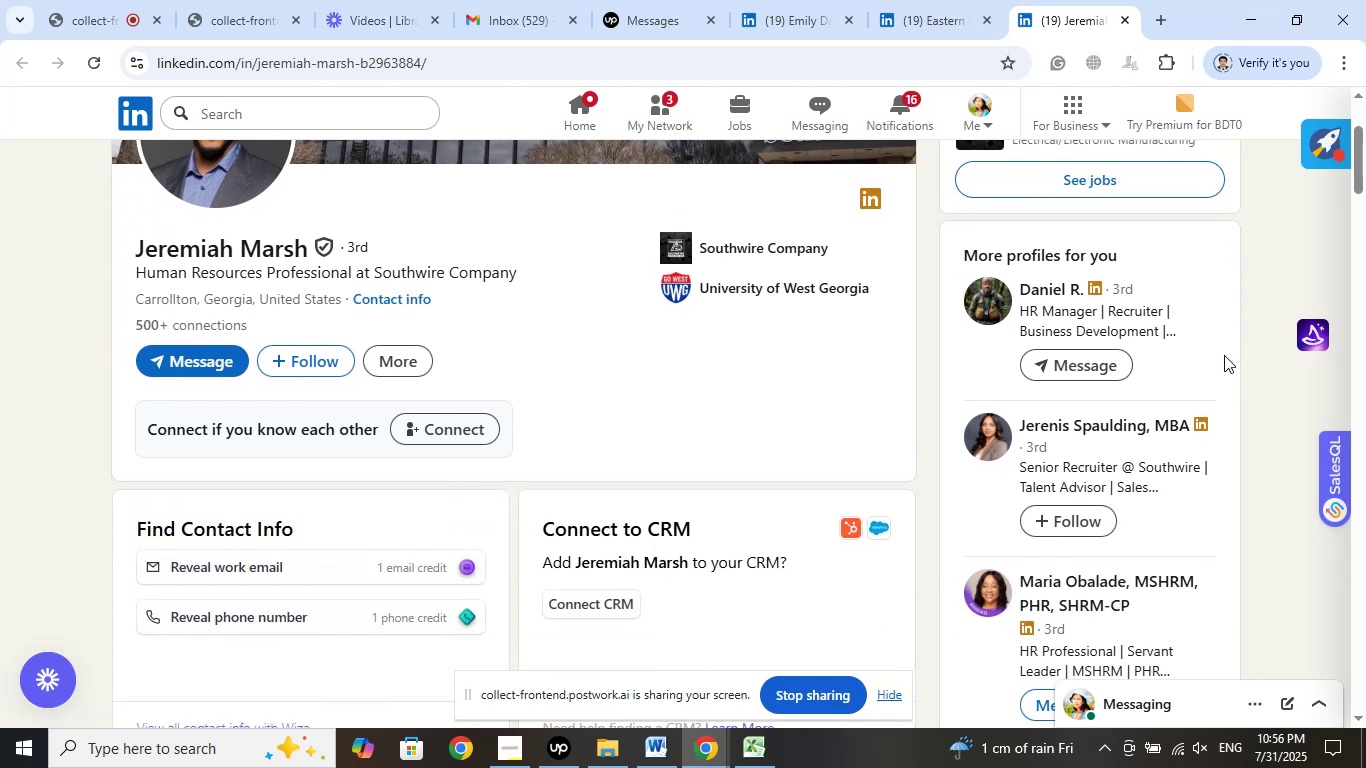 
scroll: coordinate [1224, 355], scroll_direction: down, amount: 1.0
 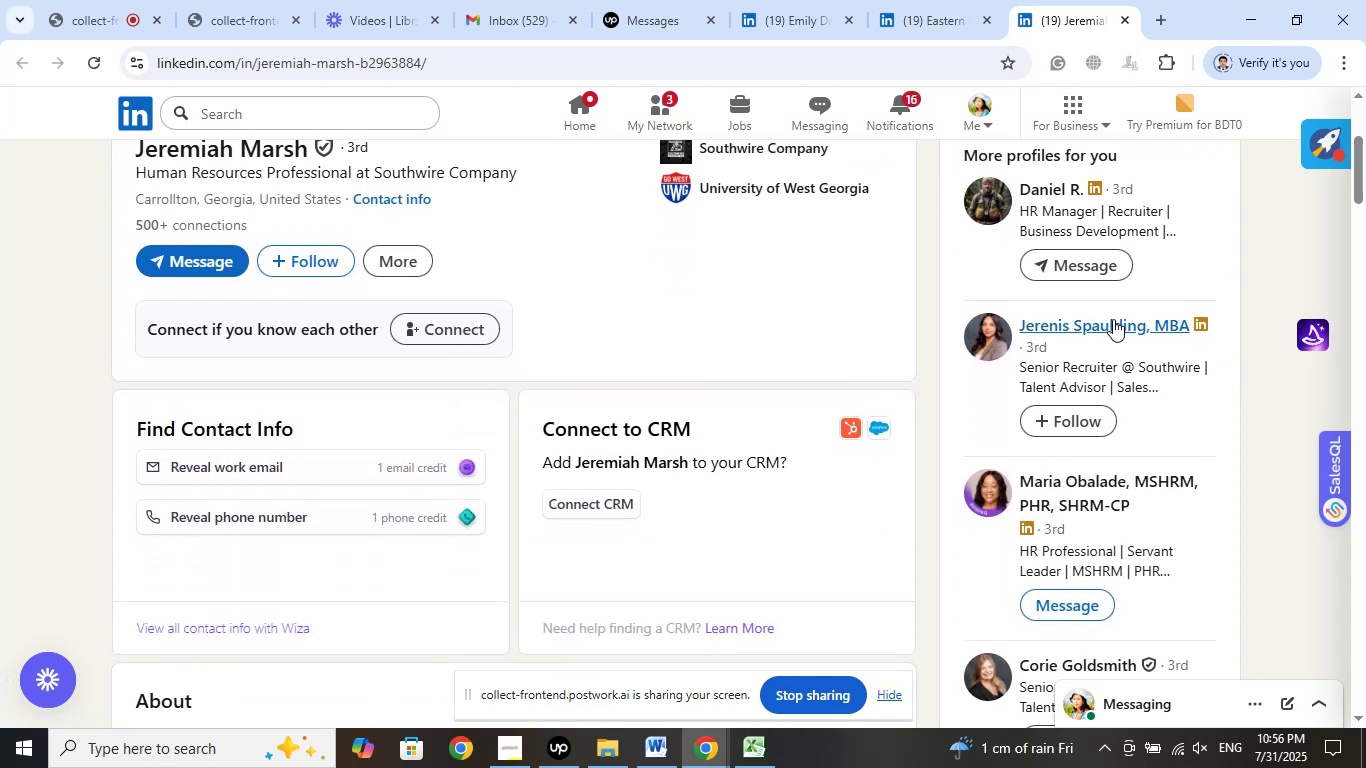 
right_click([1038, 190])
 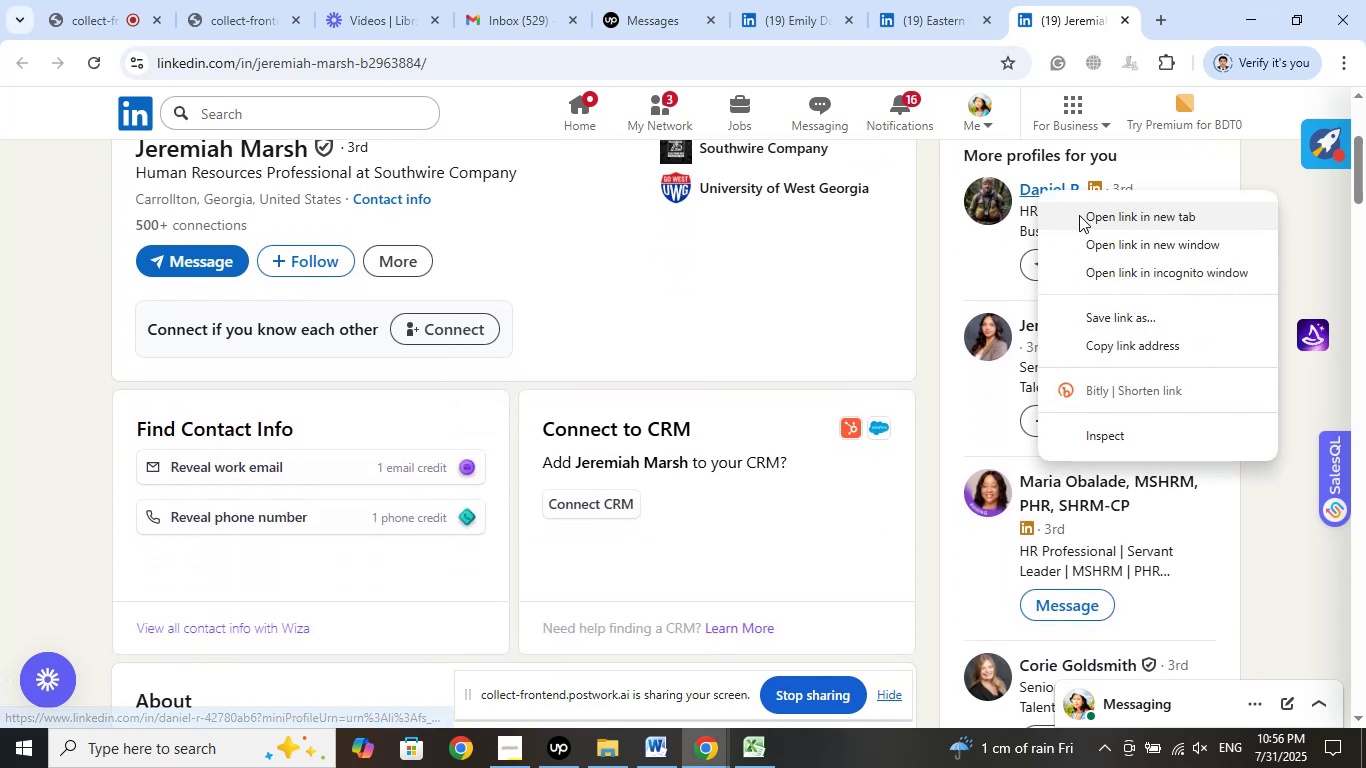 
left_click([1079, 215])
 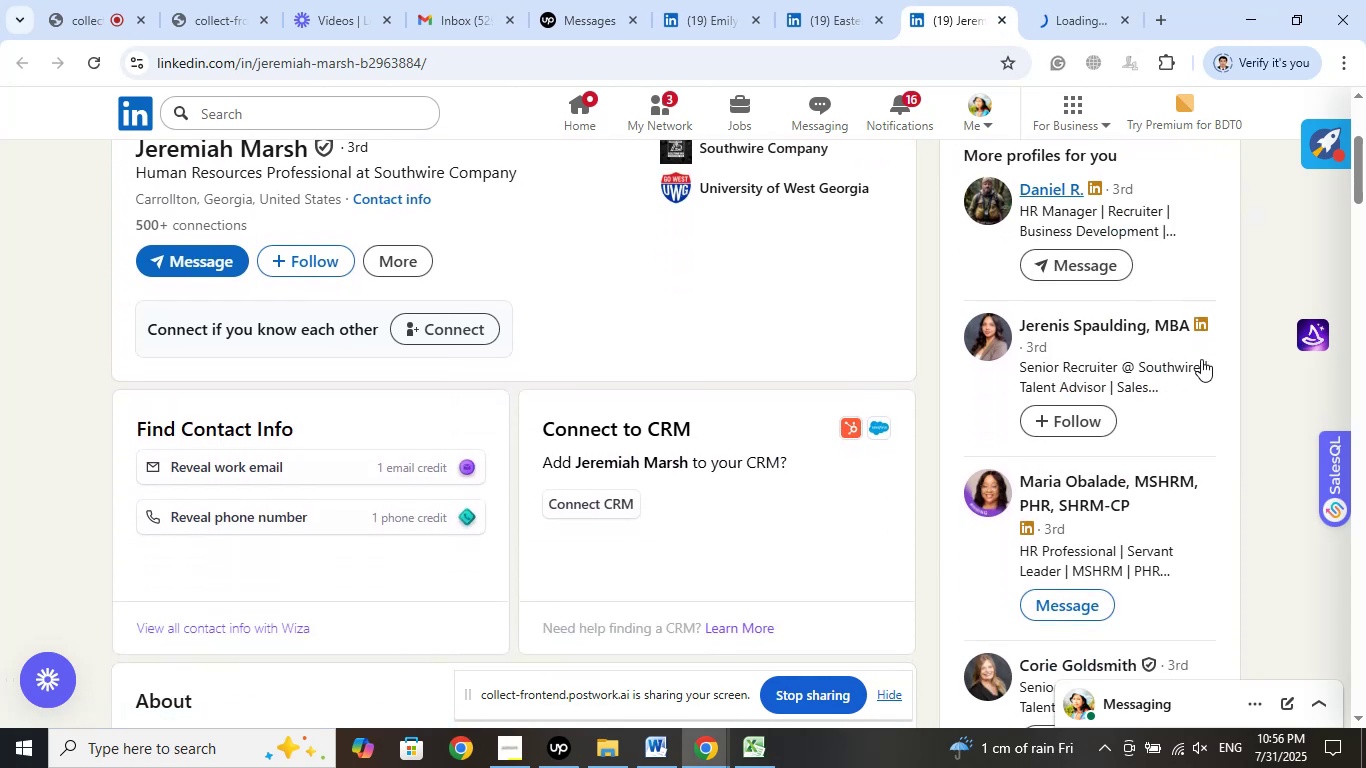 
scroll: coordinate [1230, 350], scroll_direction: down, amount: 3.0
 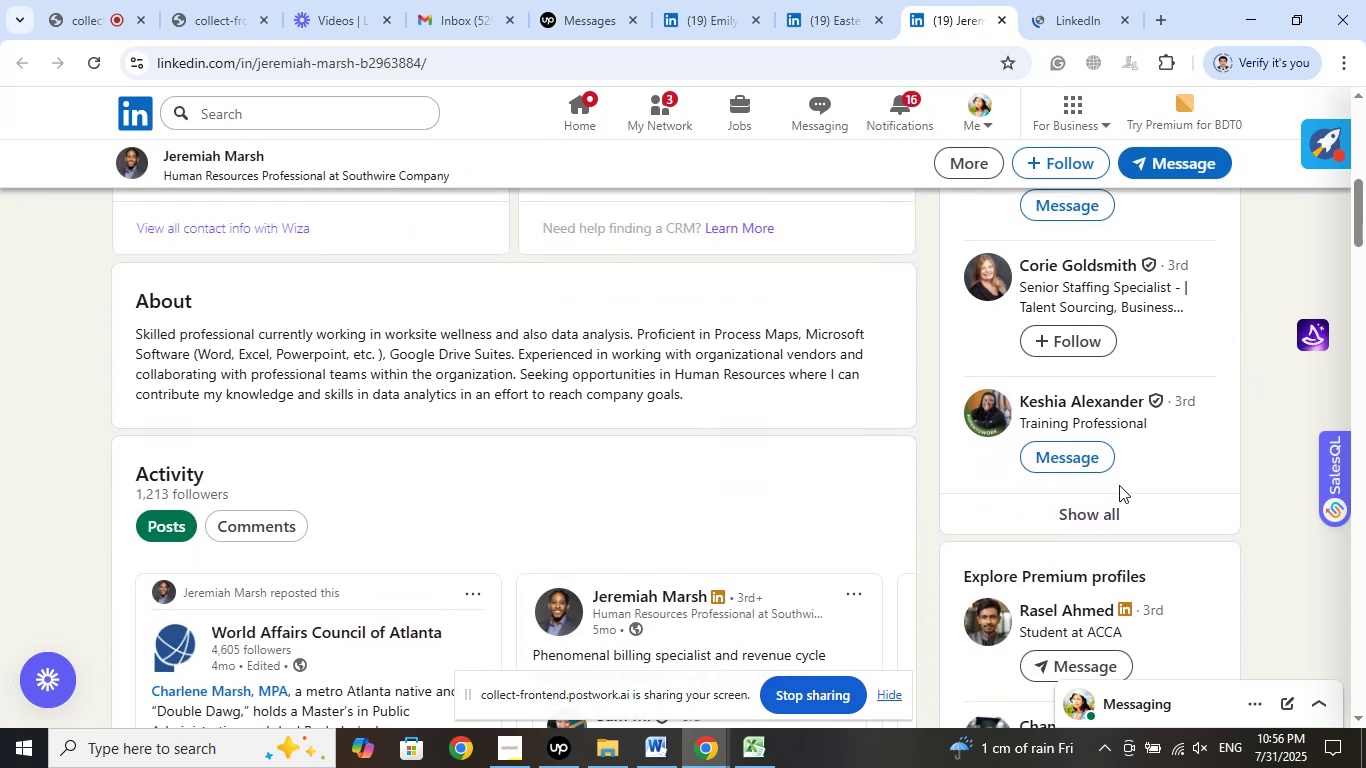 
left_click([1102, 508])
 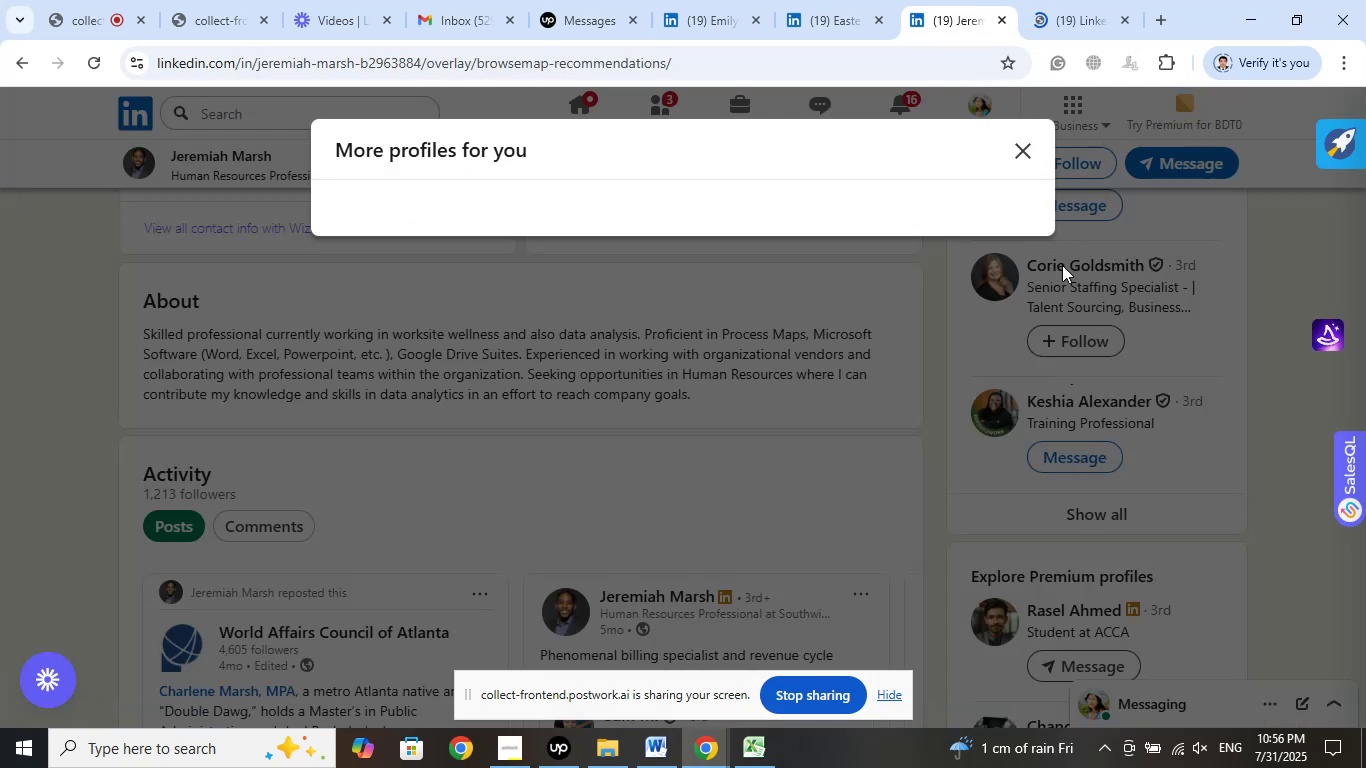 
left_click([1018, 150])
 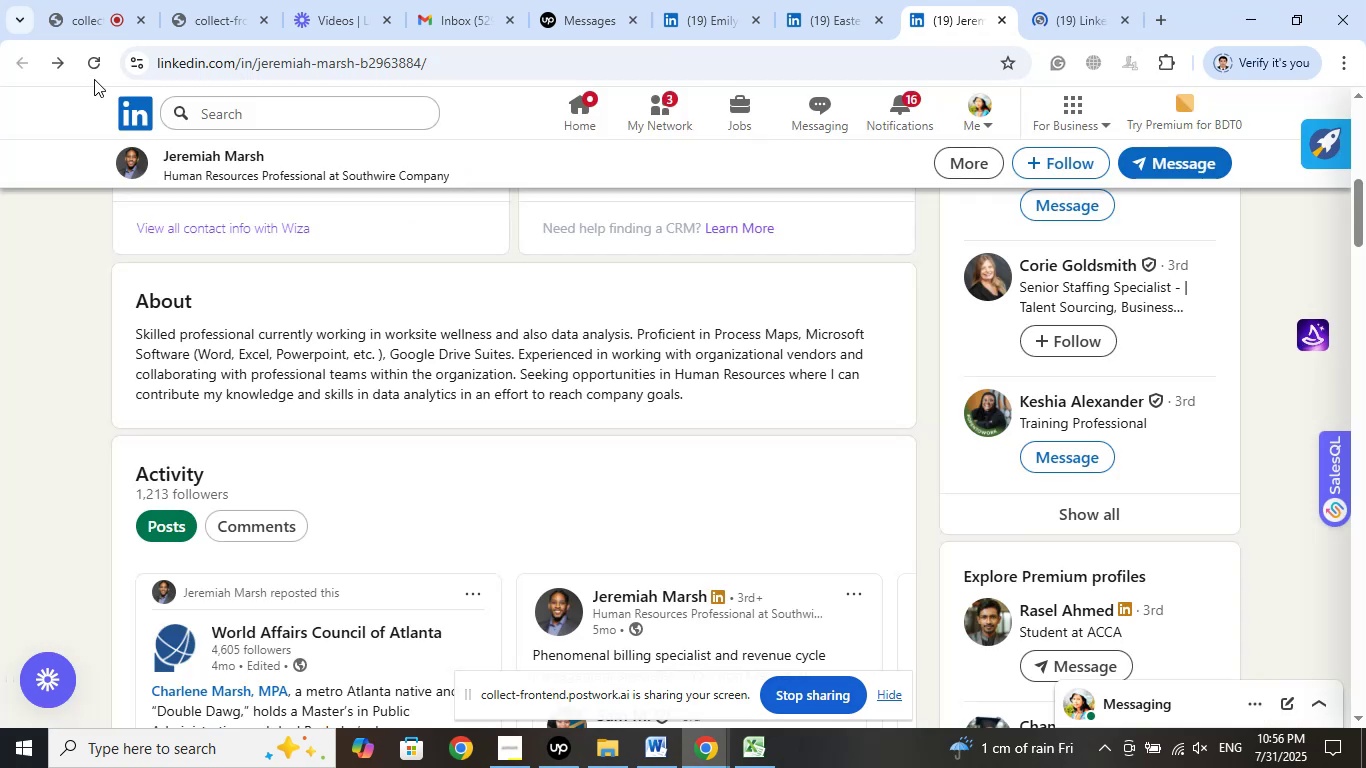 
left_click([98, 70])
 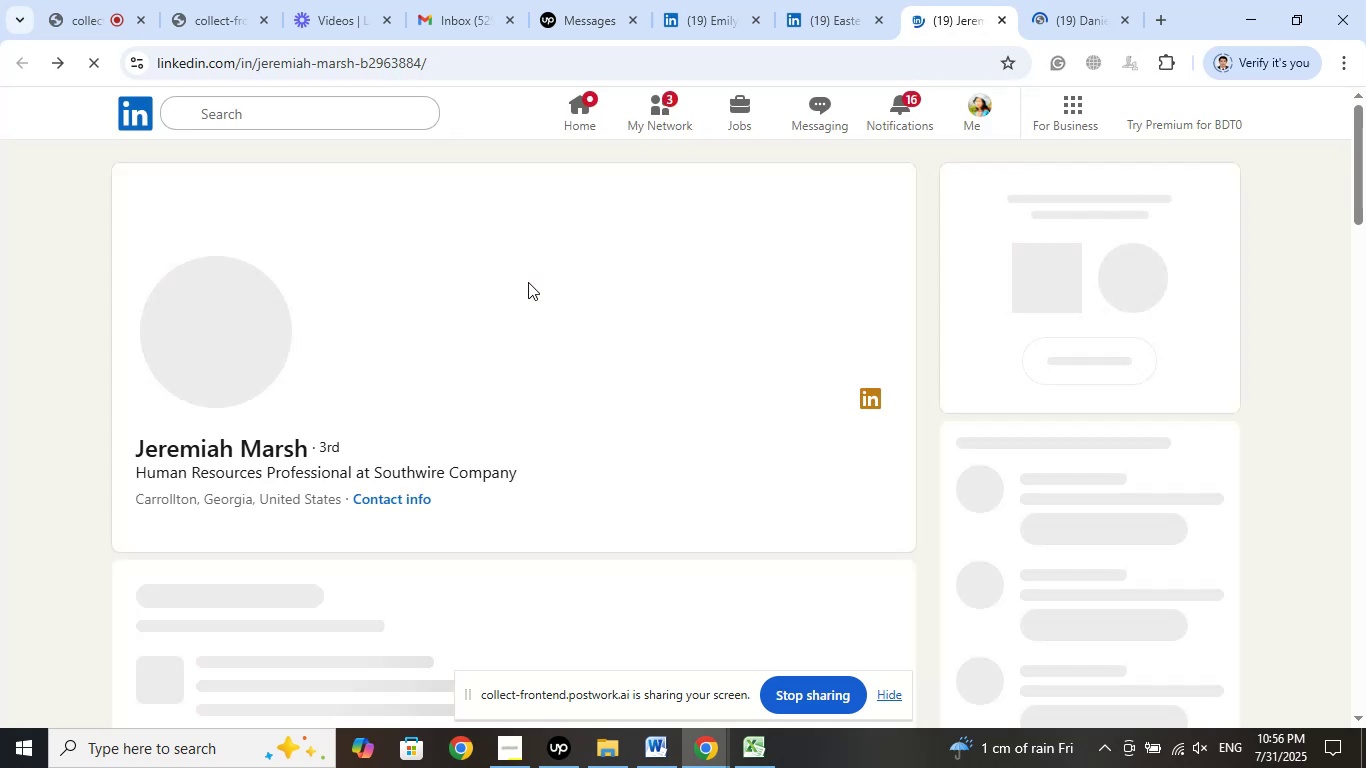 
wait(15.47)
 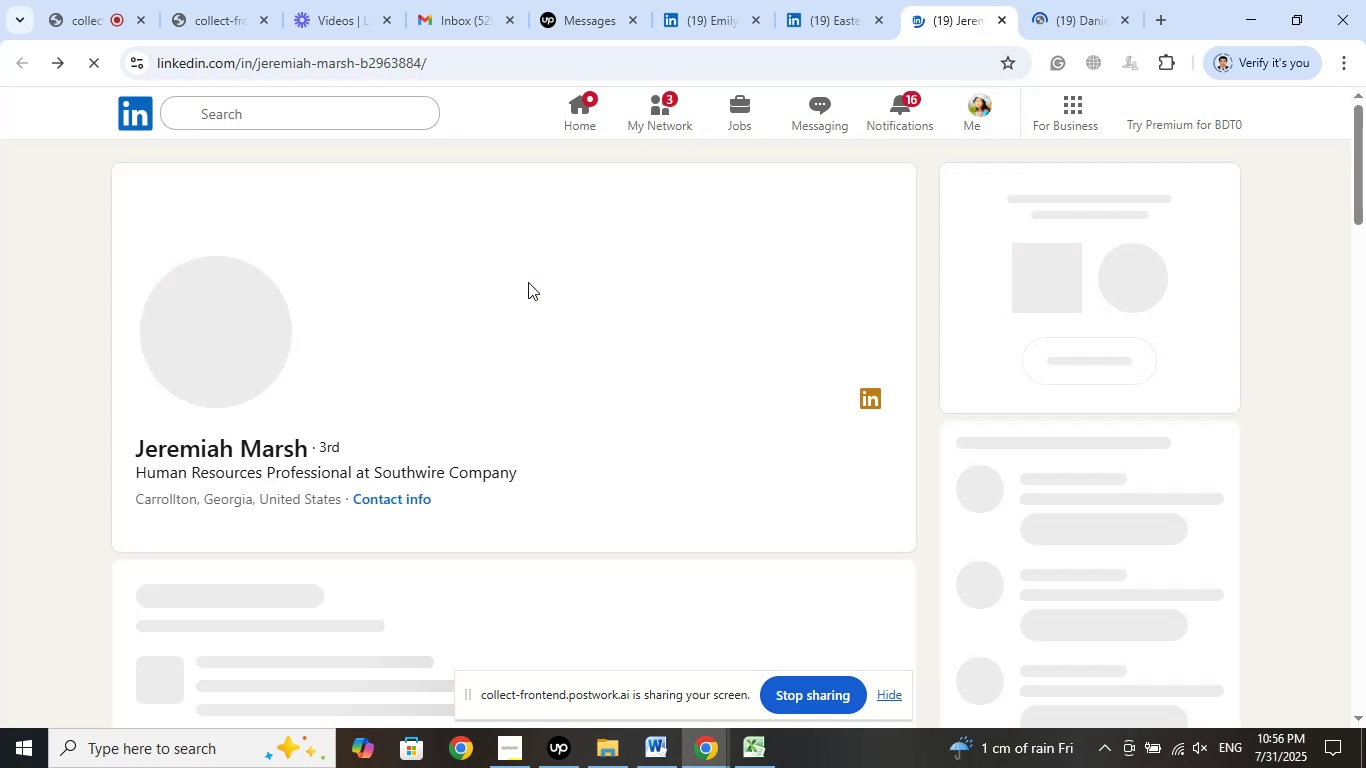 
left_click([92, 0])
 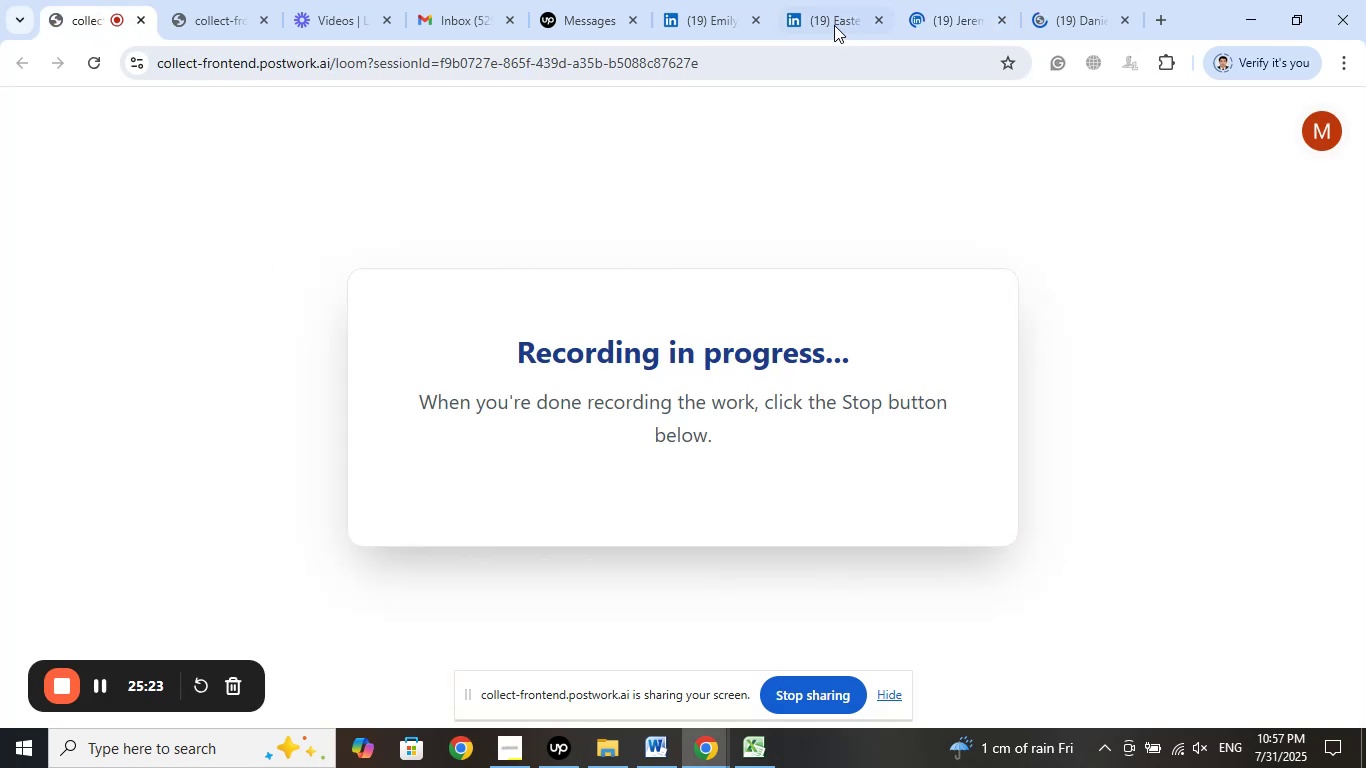 
left_click([839, 16])
 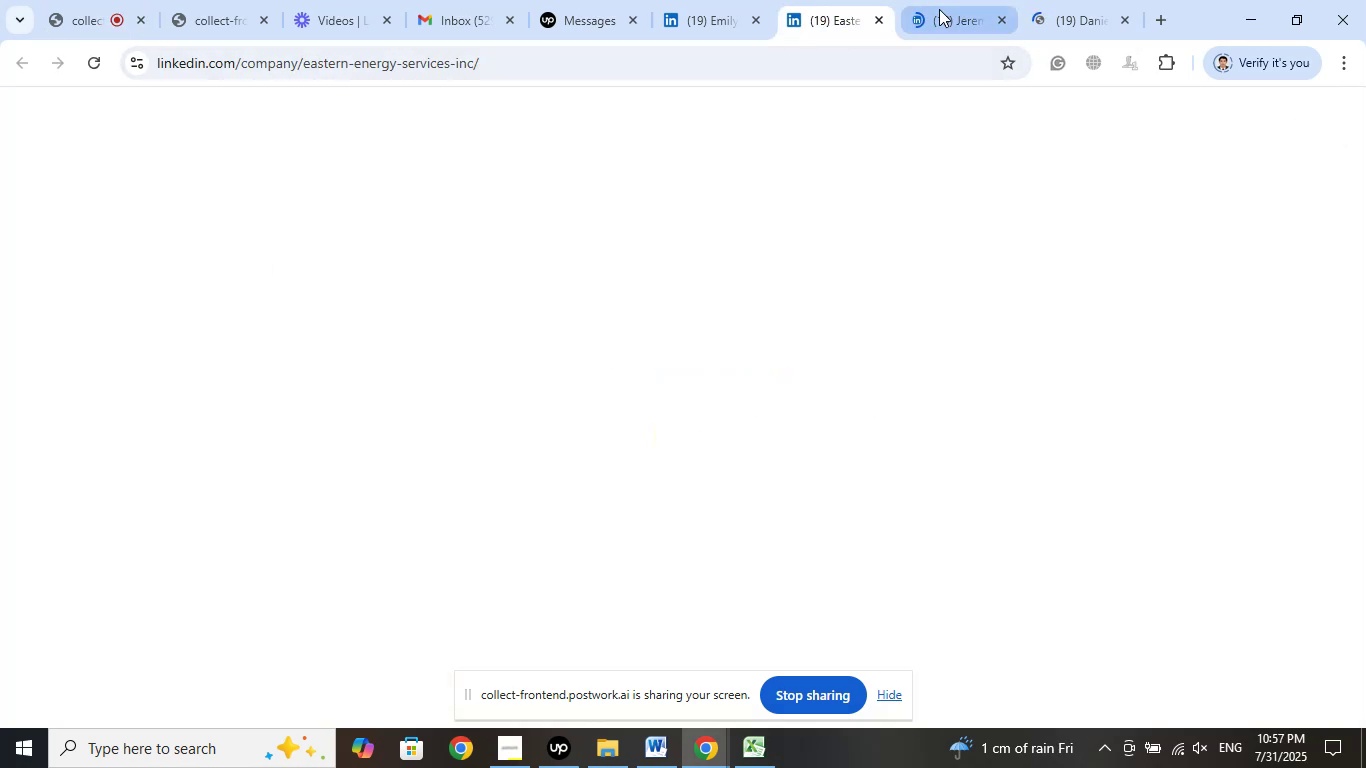 
left_click([947, 9])
 